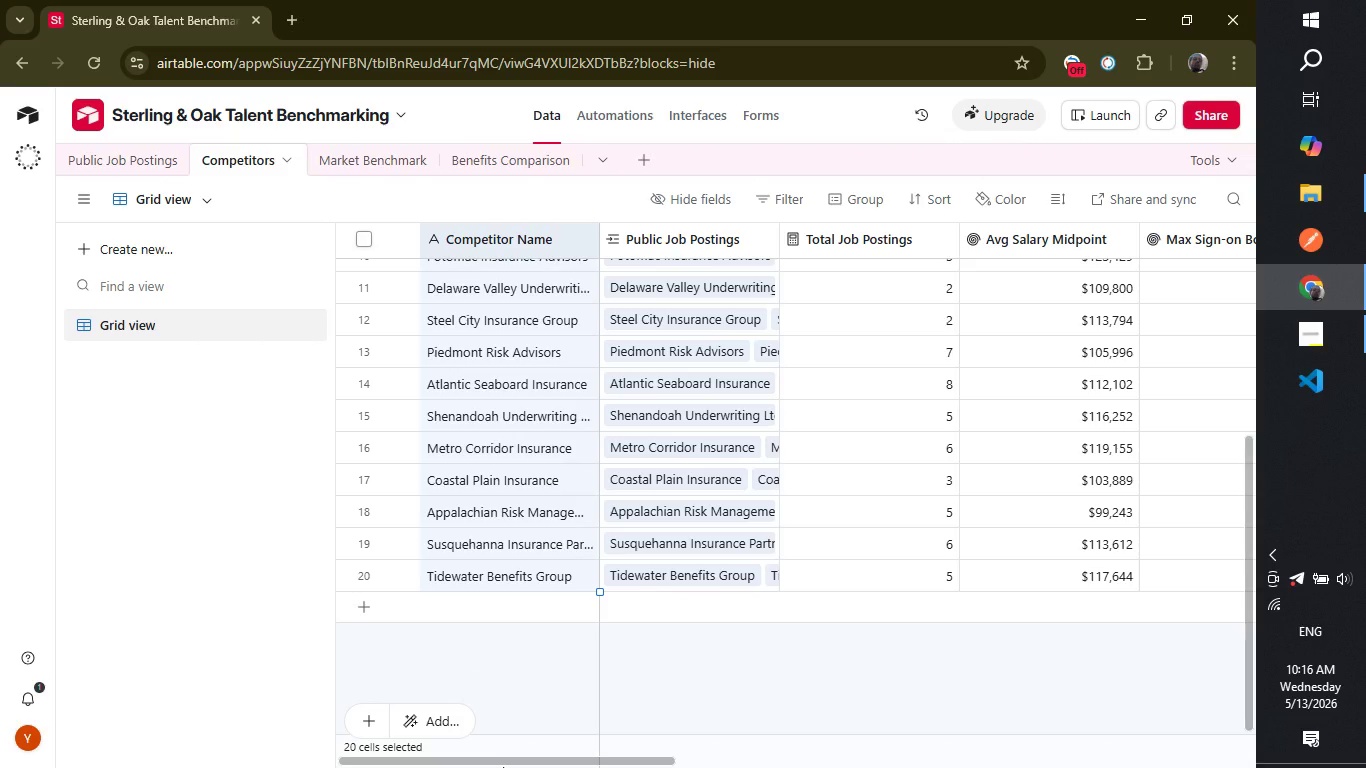 
key(Control+ControlLeft)
 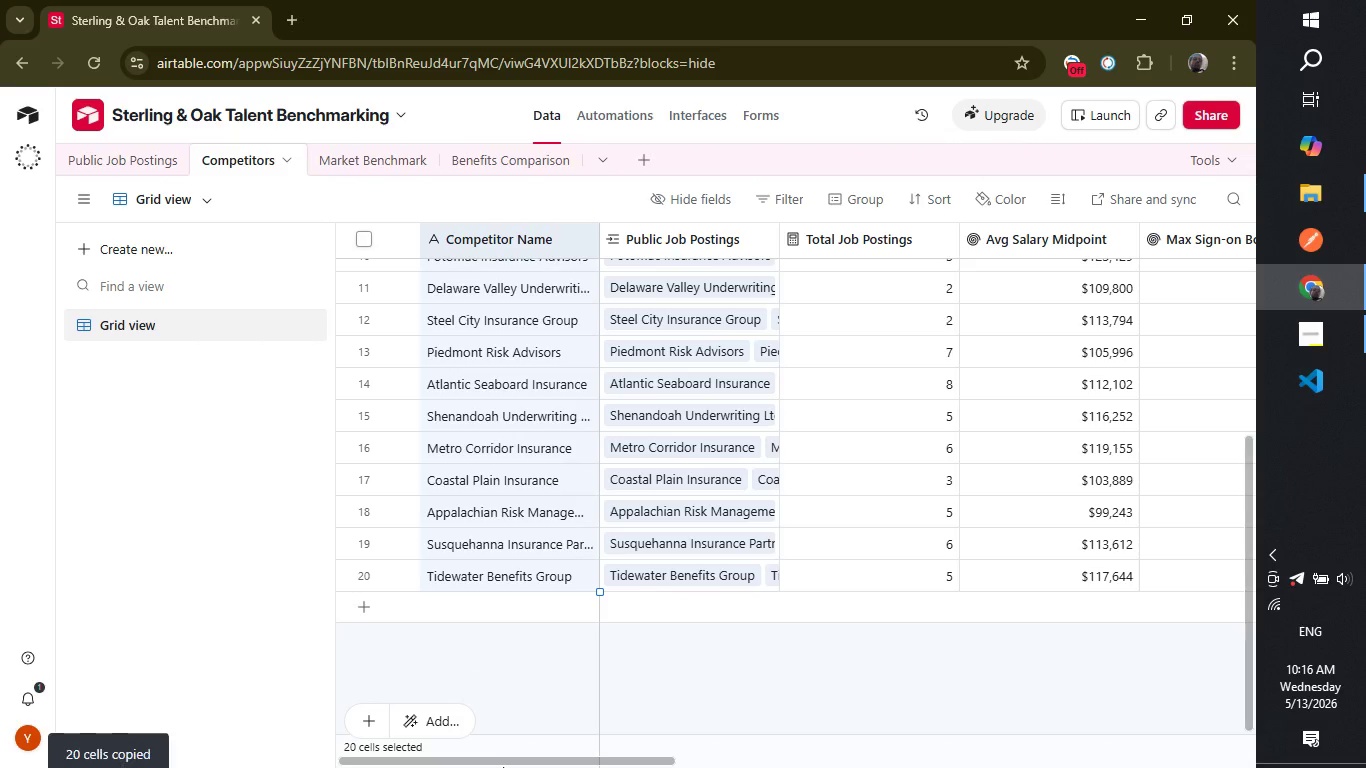 
key(Control+C)
 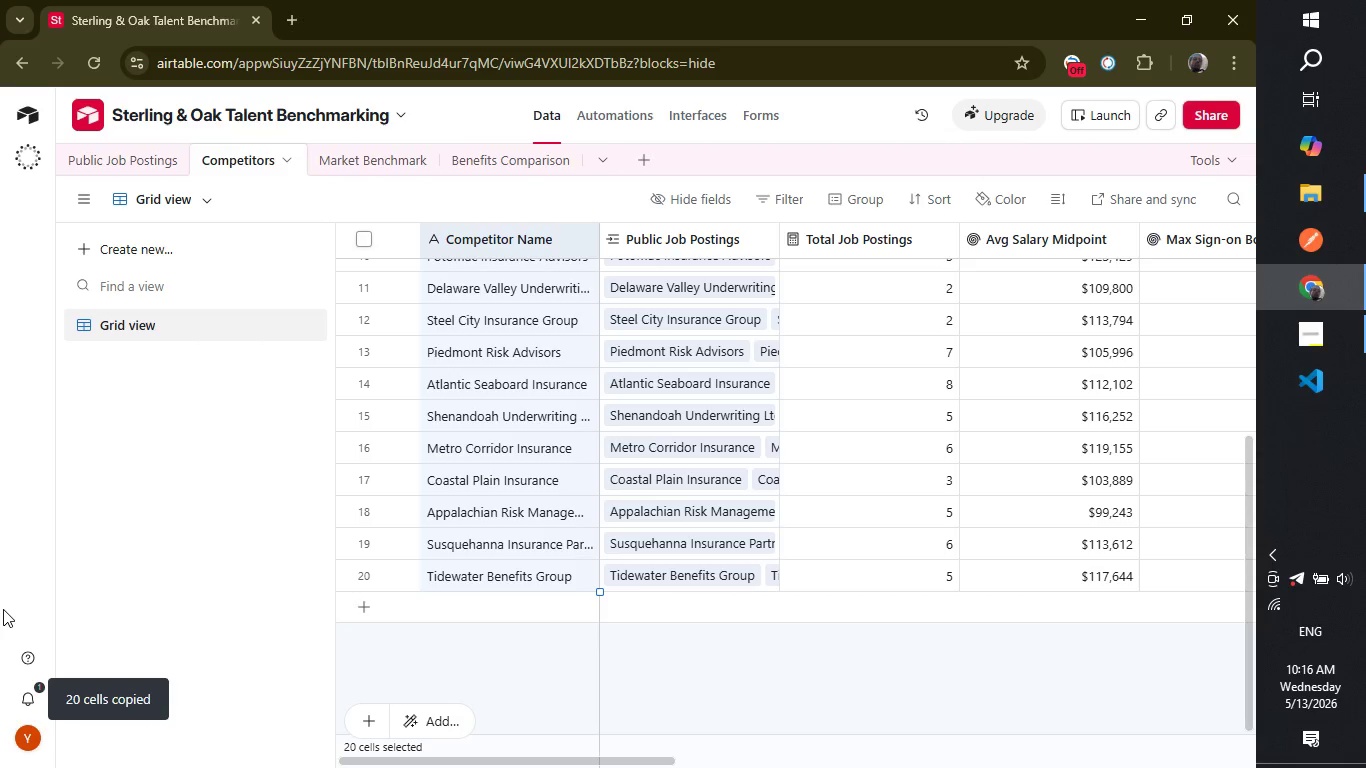 
left_click([159, 519])
 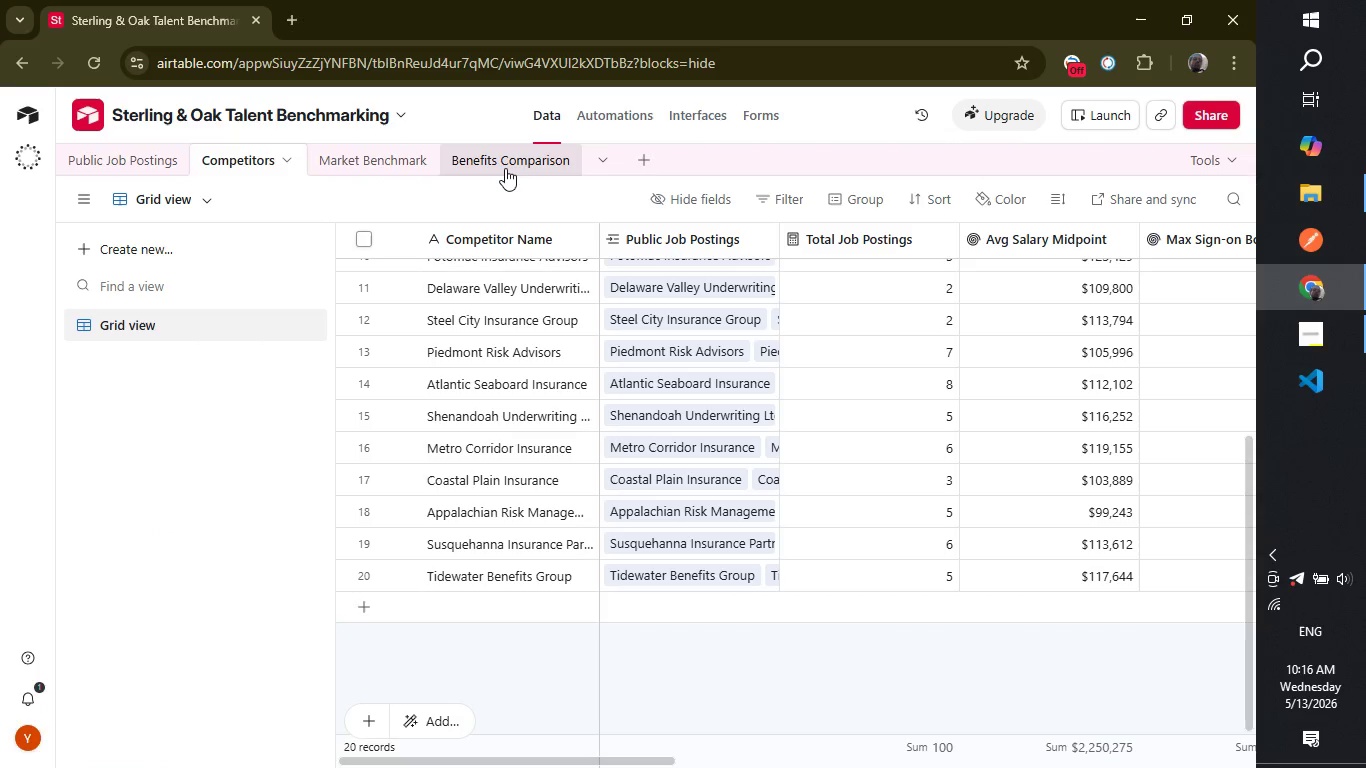 
left_click([505, 168])
 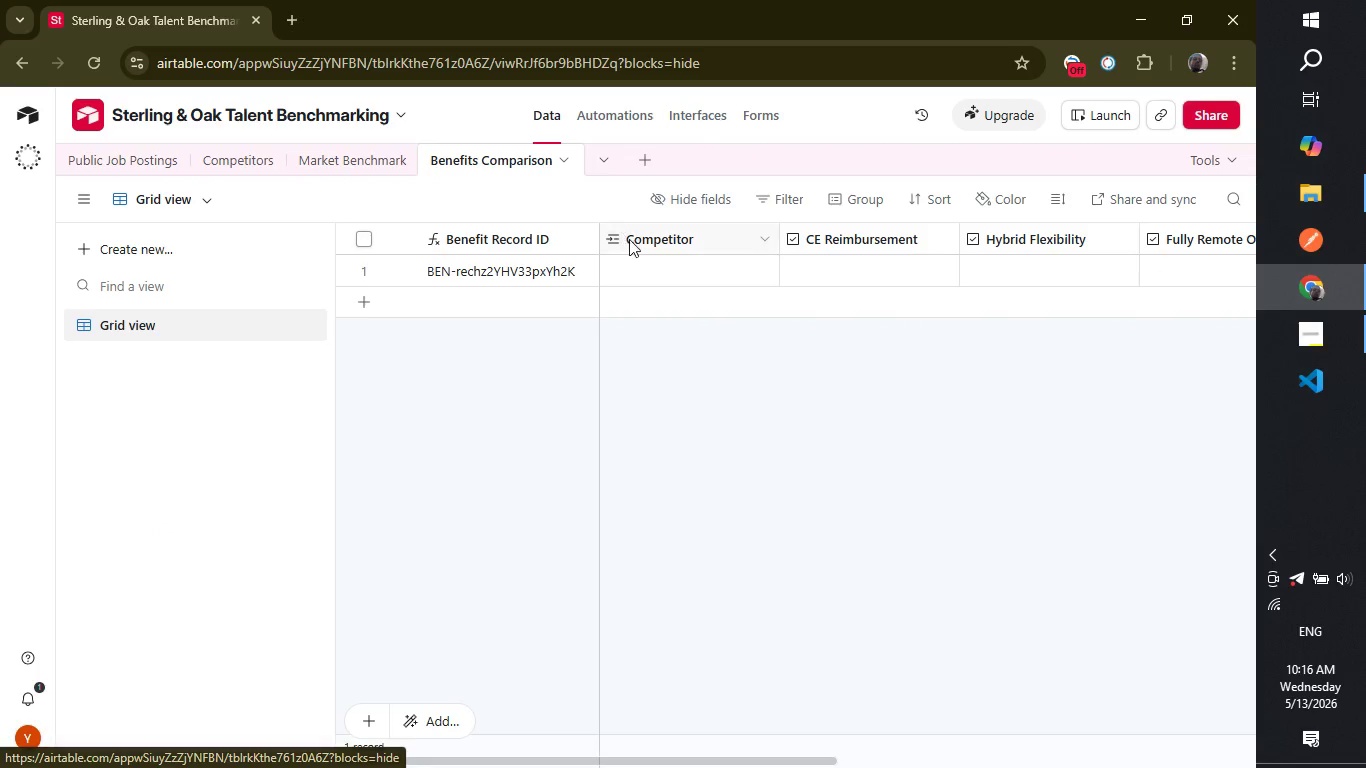 
left_click([664, 271])
 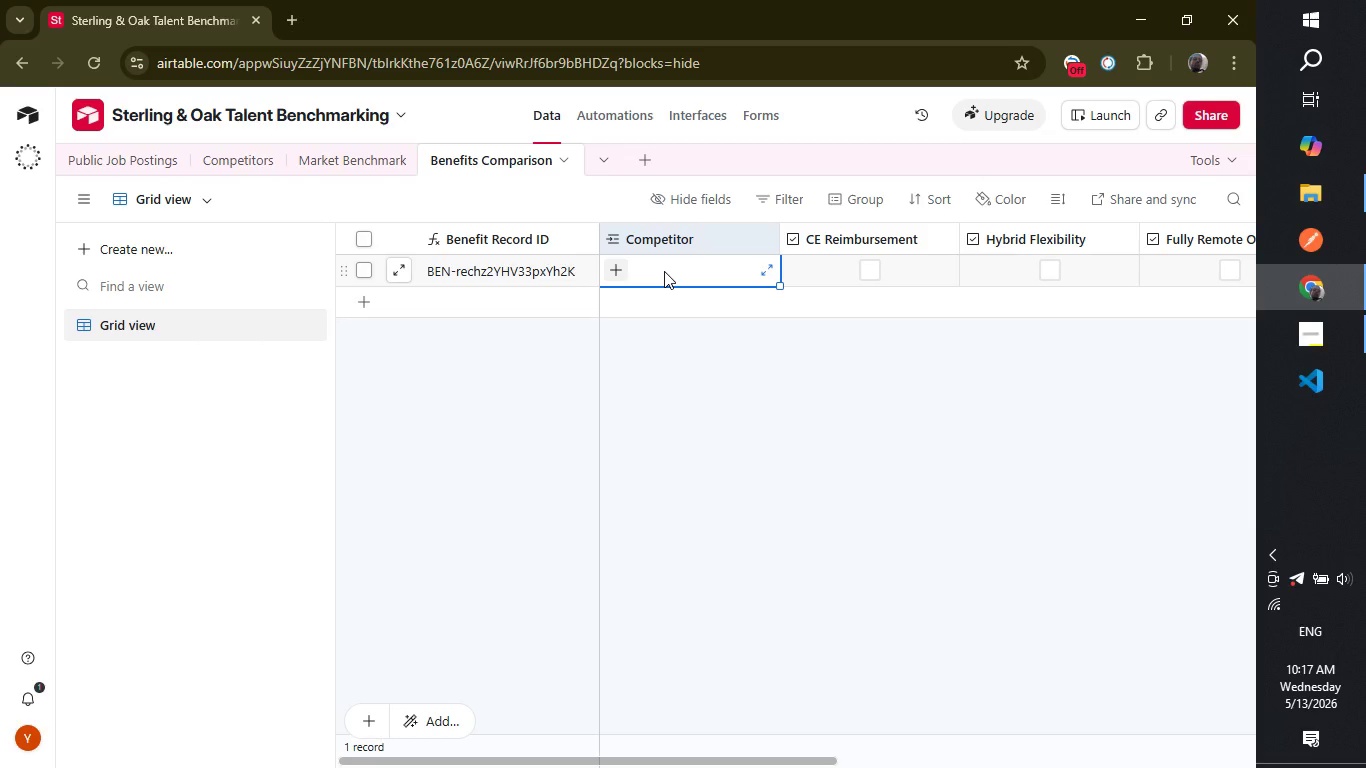 
wait(35.39)
 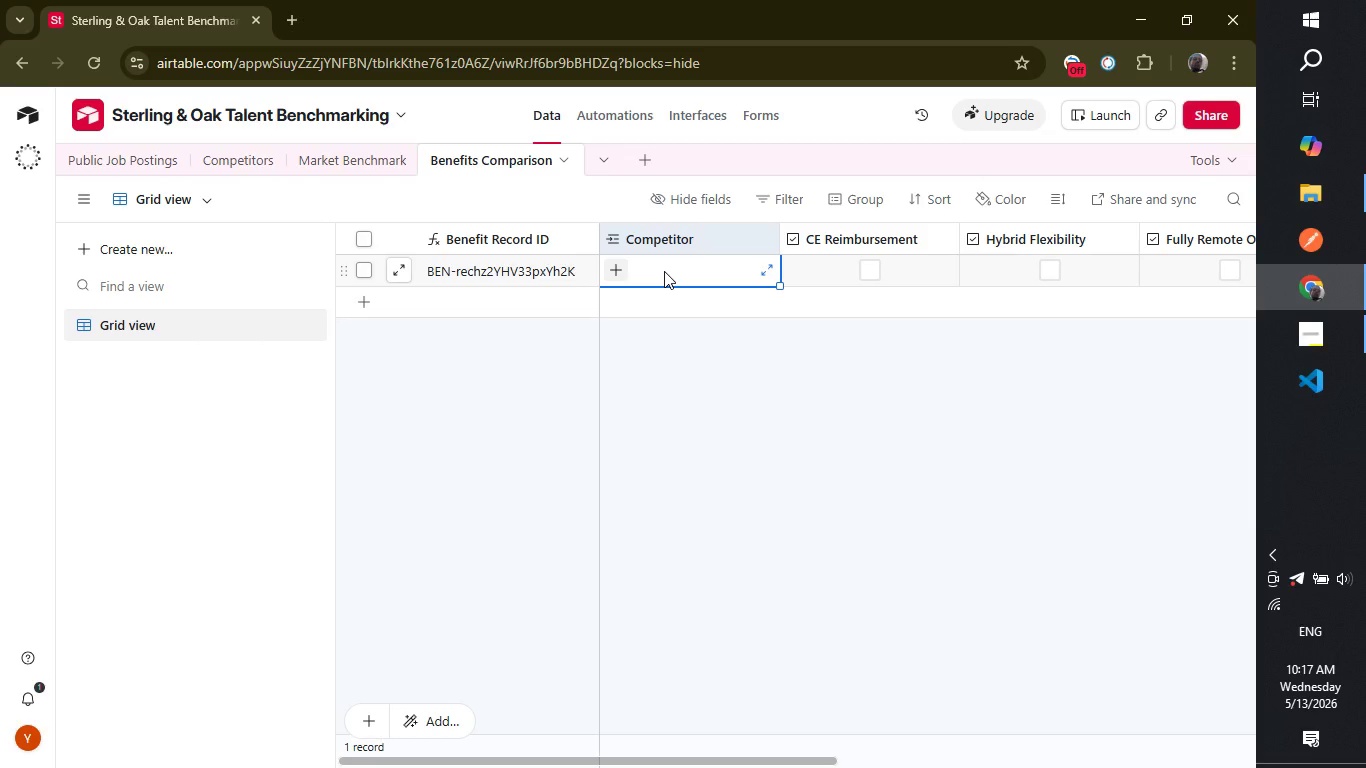 
left_click_drag(start_coordinate=[632, 762], to_coordinate=[1187, 756])
 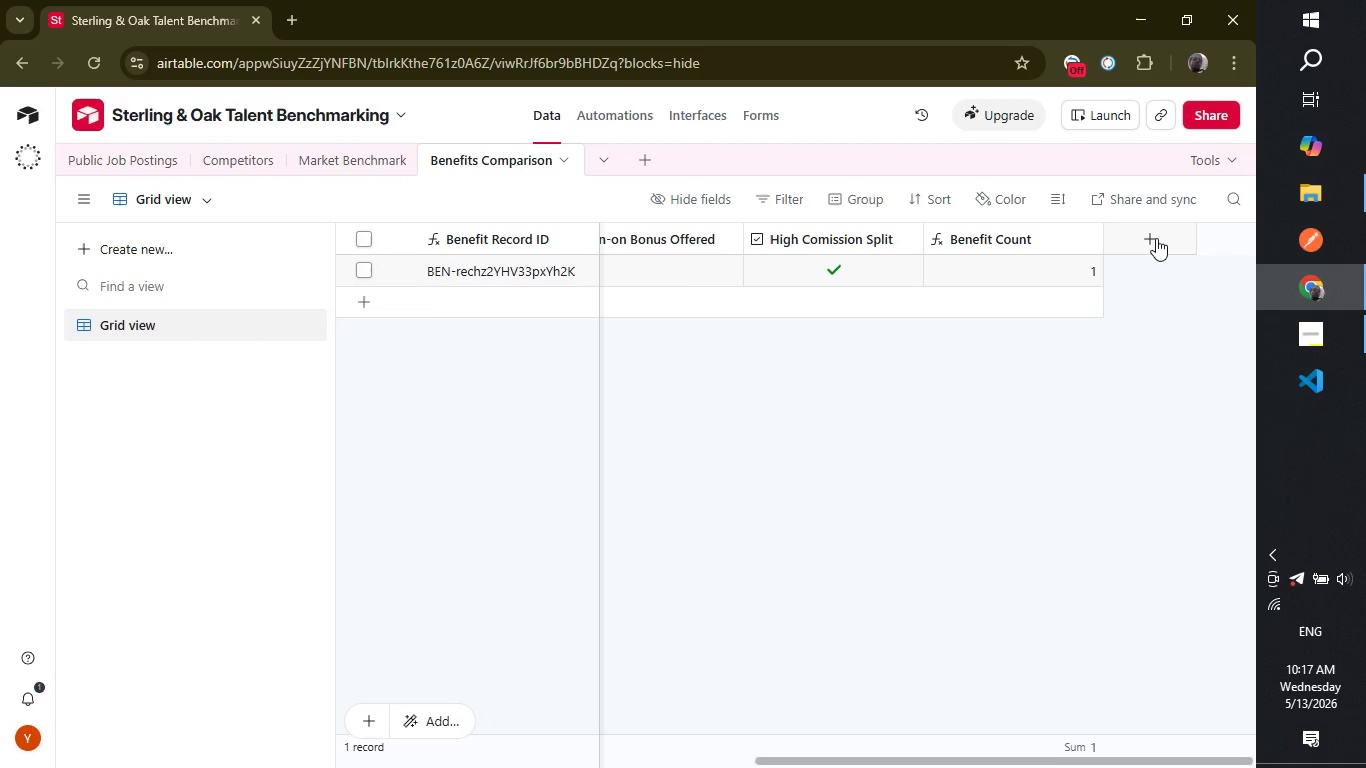 
left_click([1156, 237])
 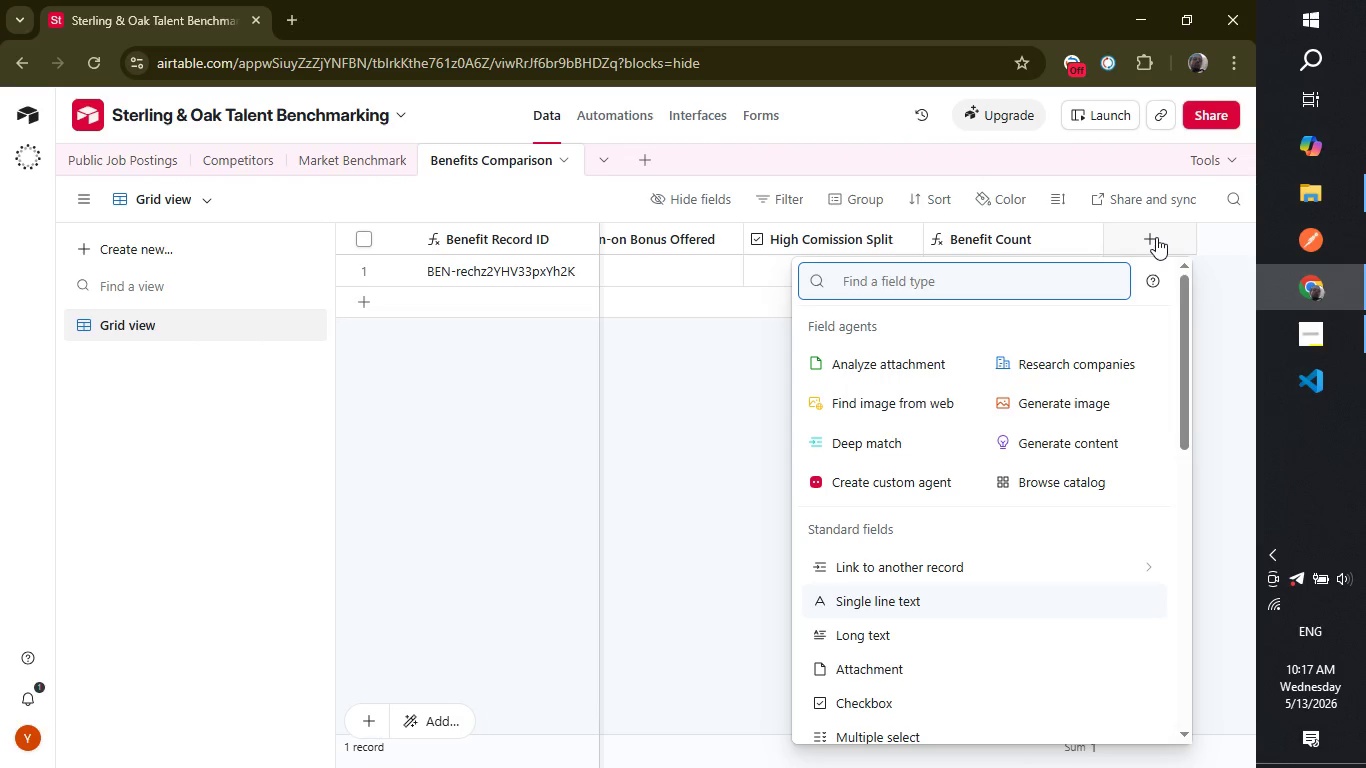 
type(che)
 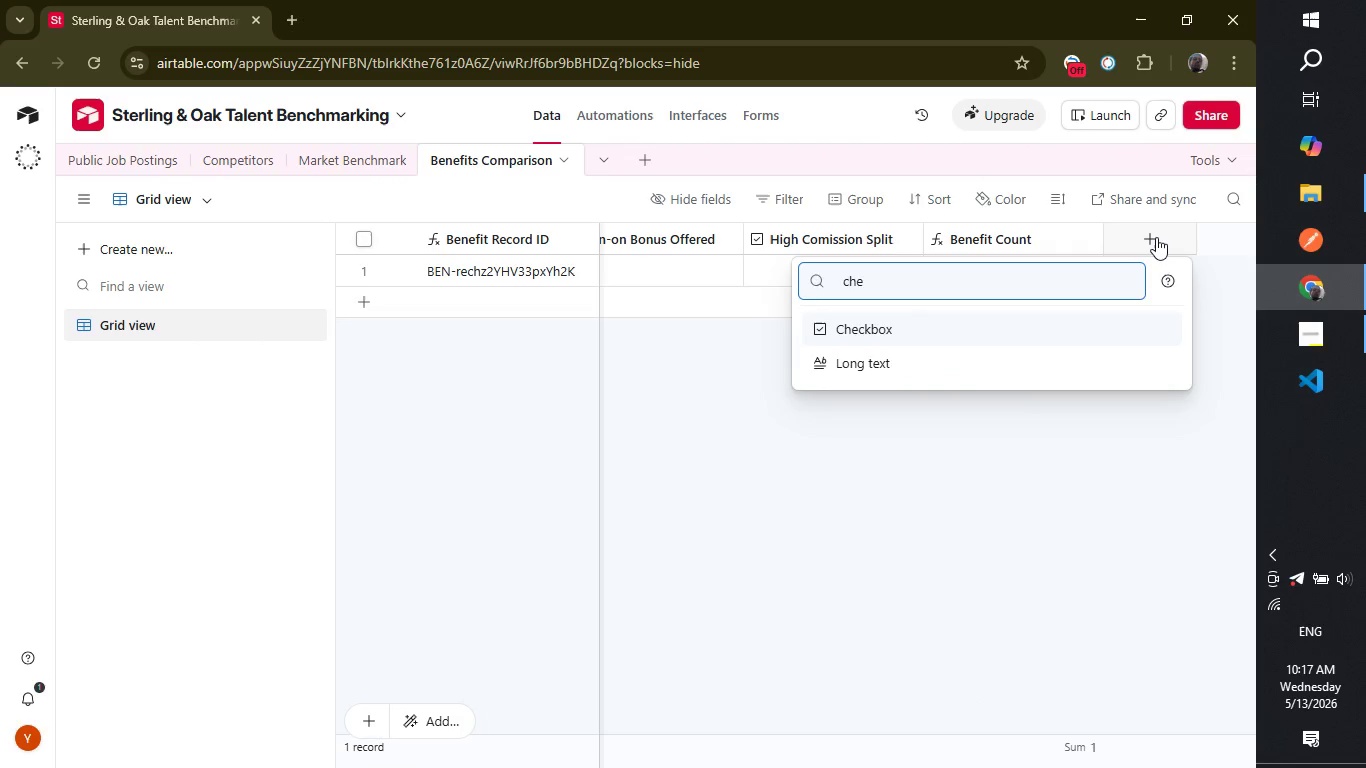 
key(Enter)
 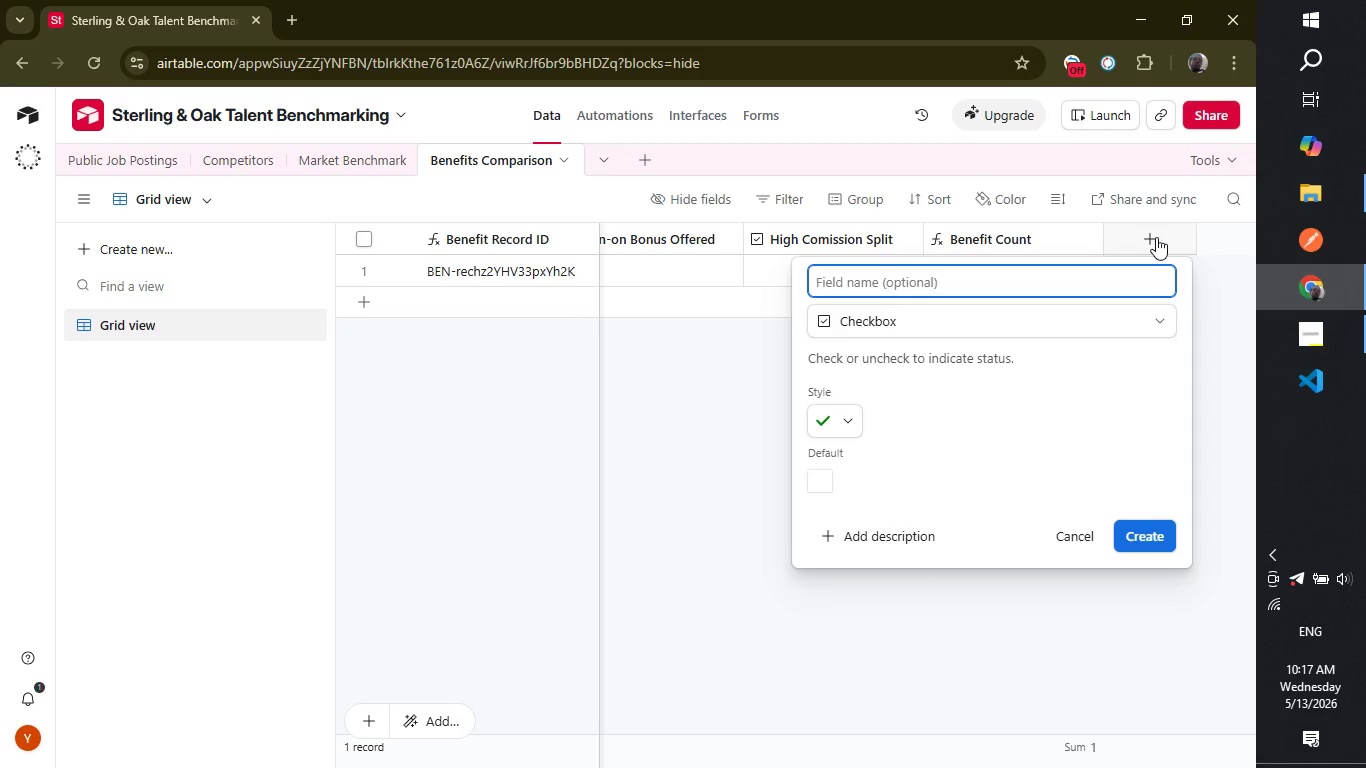 
wait(5.22)
 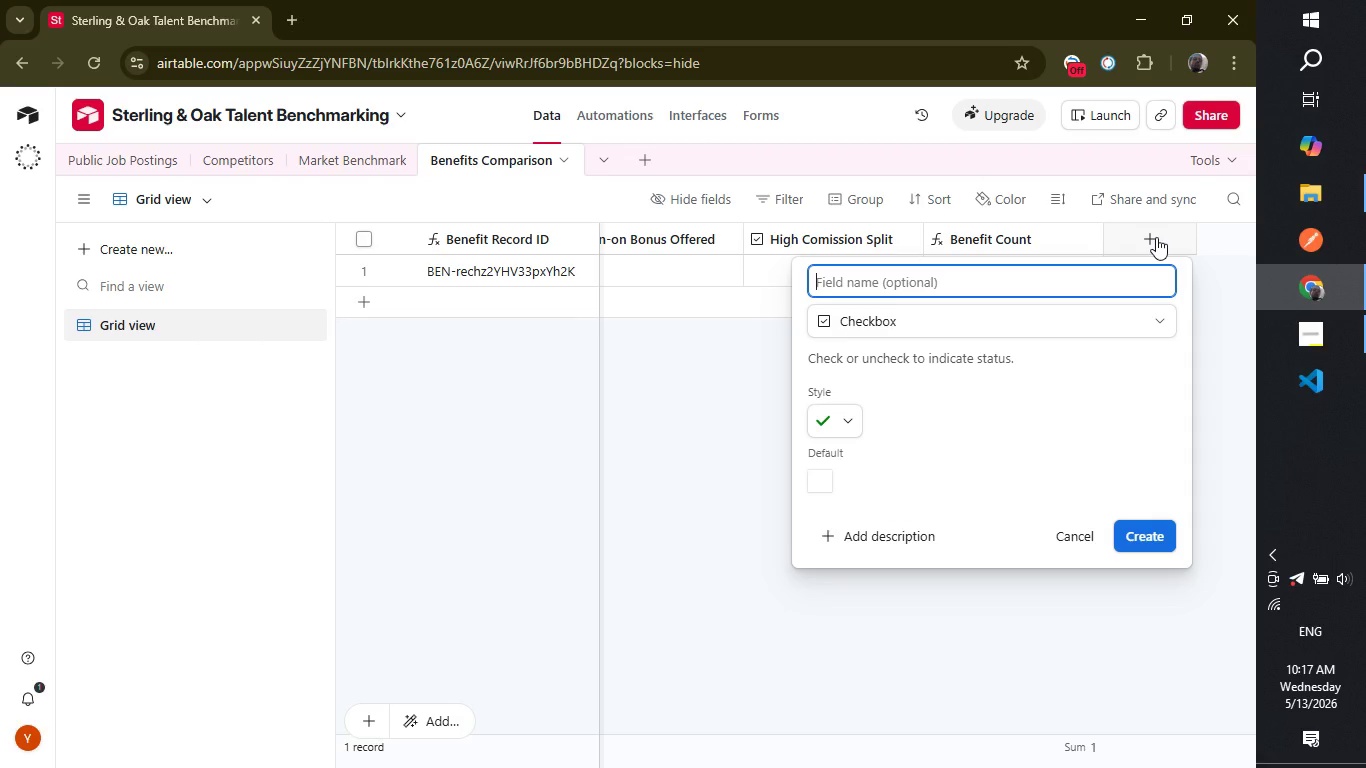 
type(Wellness Program)
 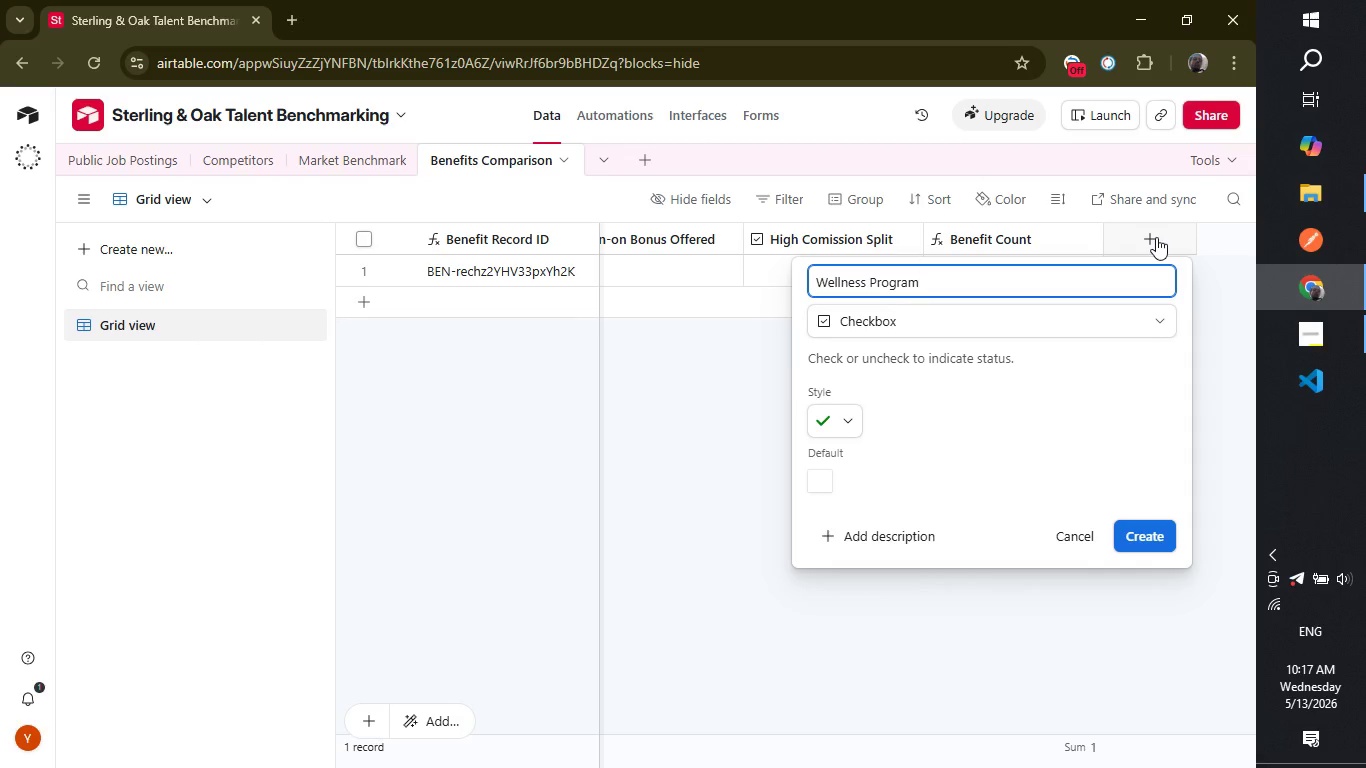 
left_click([1152, 534])
 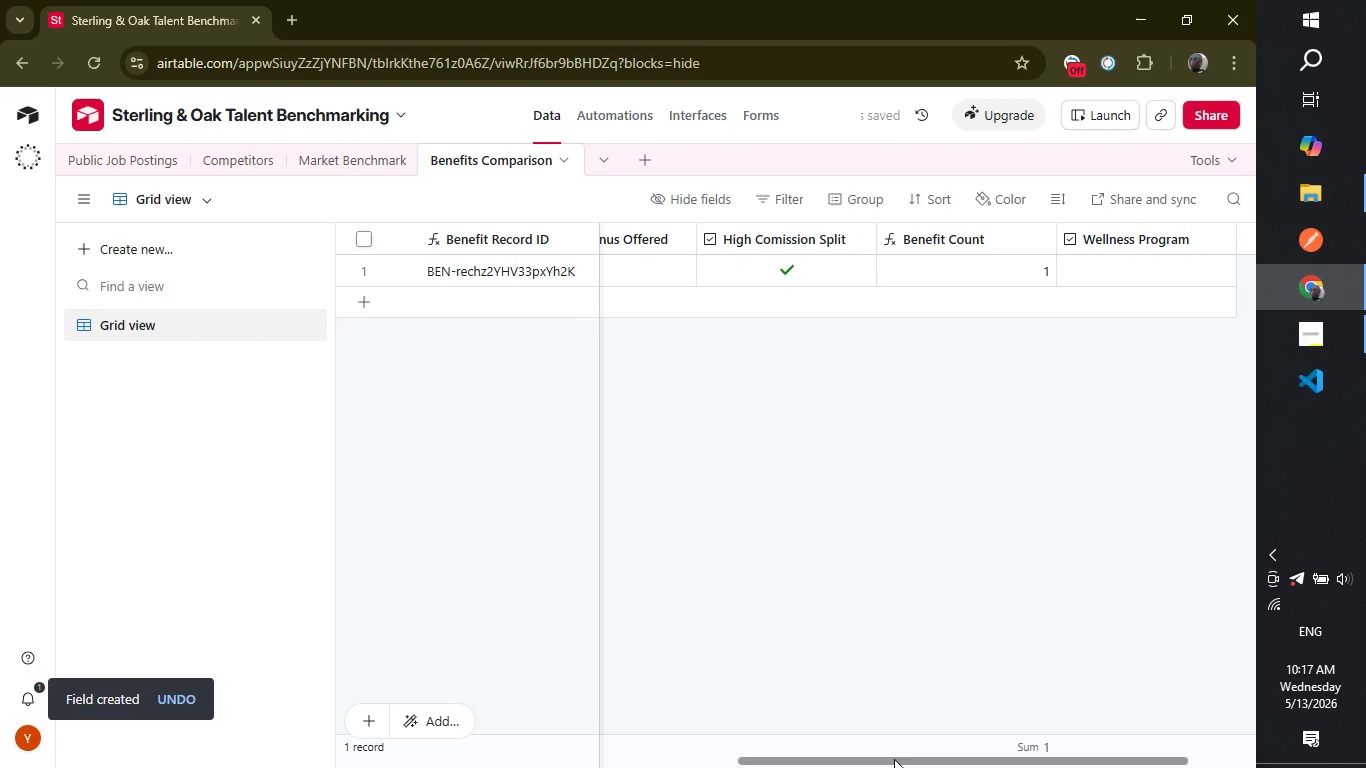 
left_click_drag(start_coordinate=[894, 759], to_coordinate=[988, 743])
 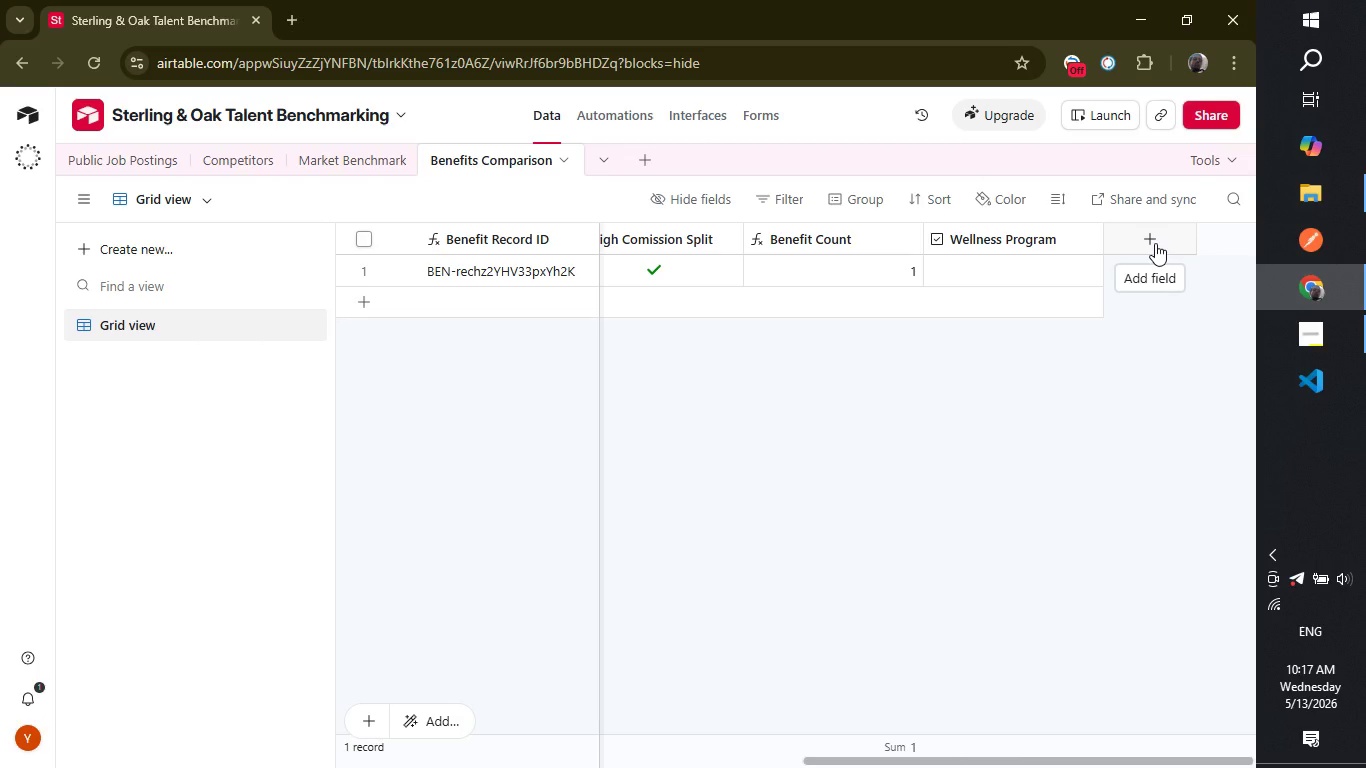 
wait(7.59)
 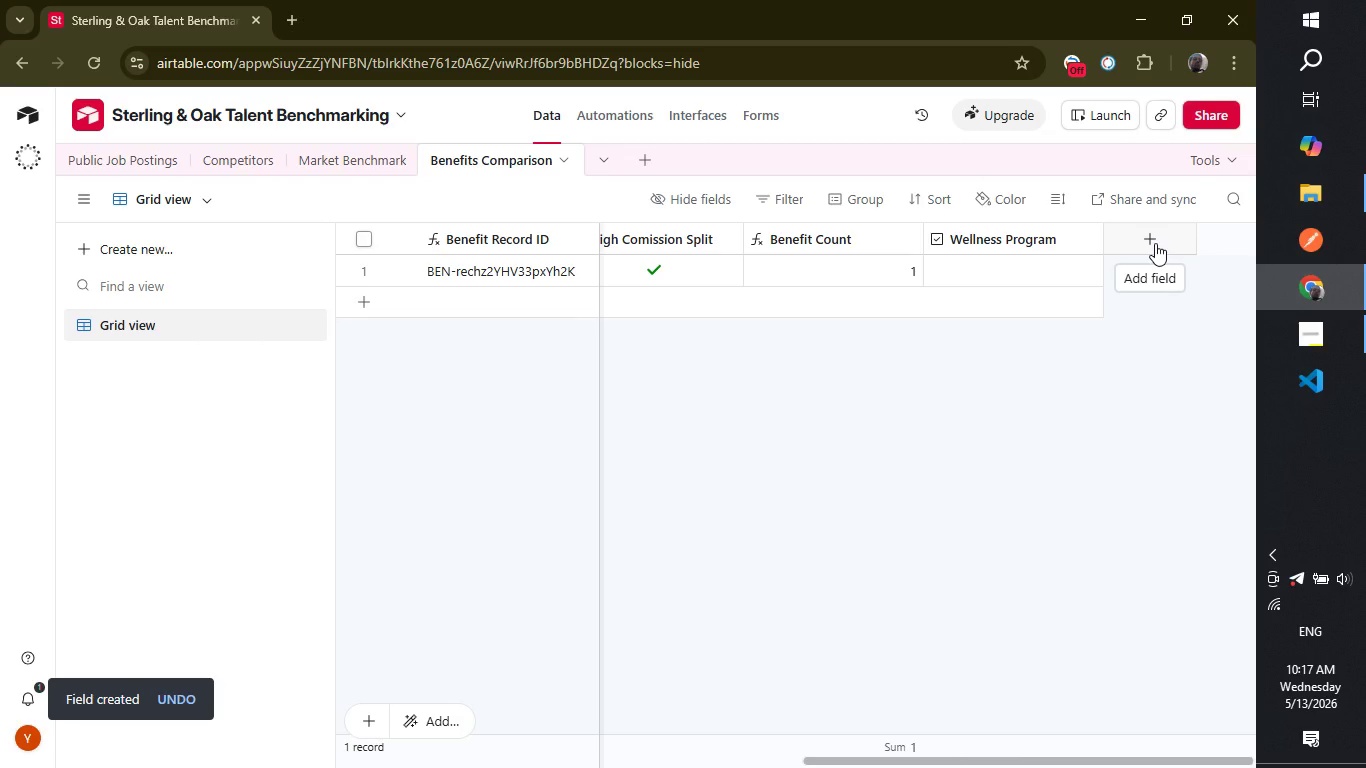 
left_click([1155, 243])
 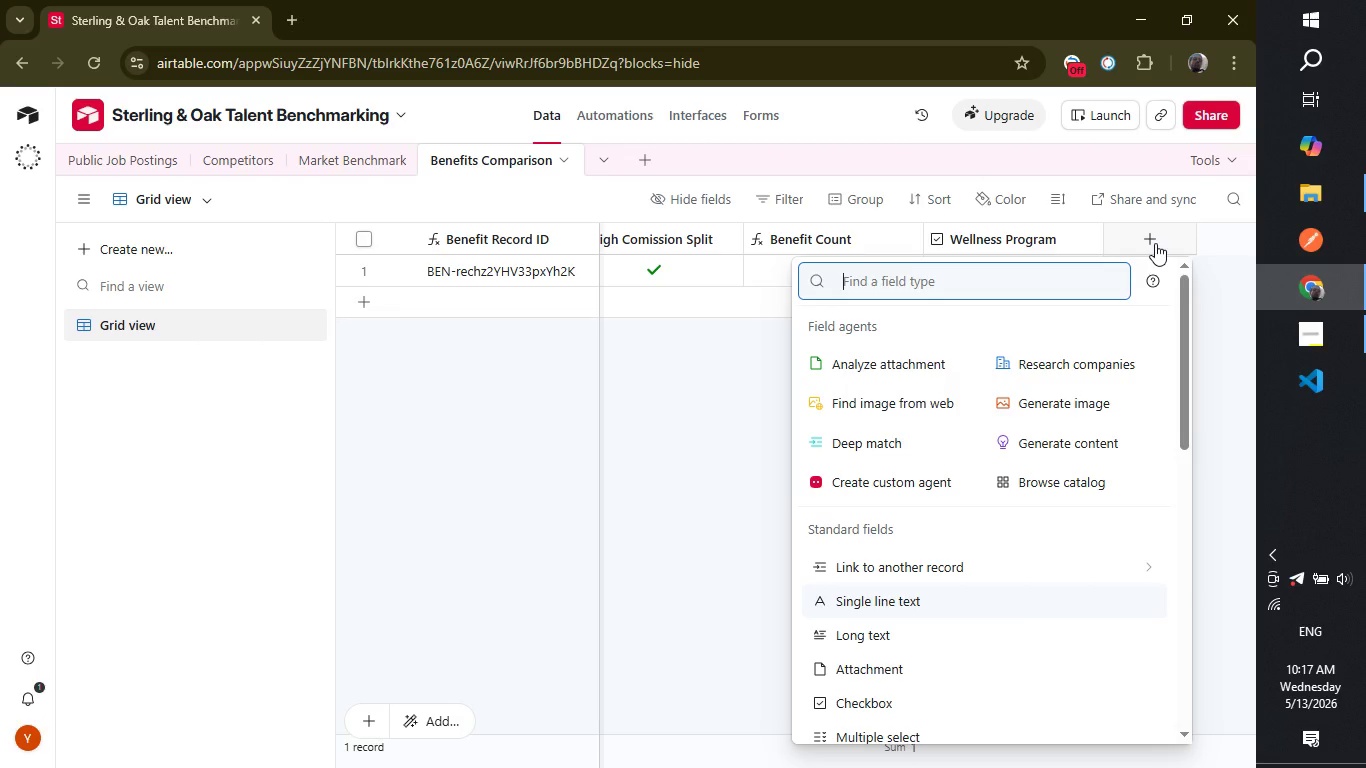 
type(40)
key(Backspace)
key(Backspace)
type(che)
 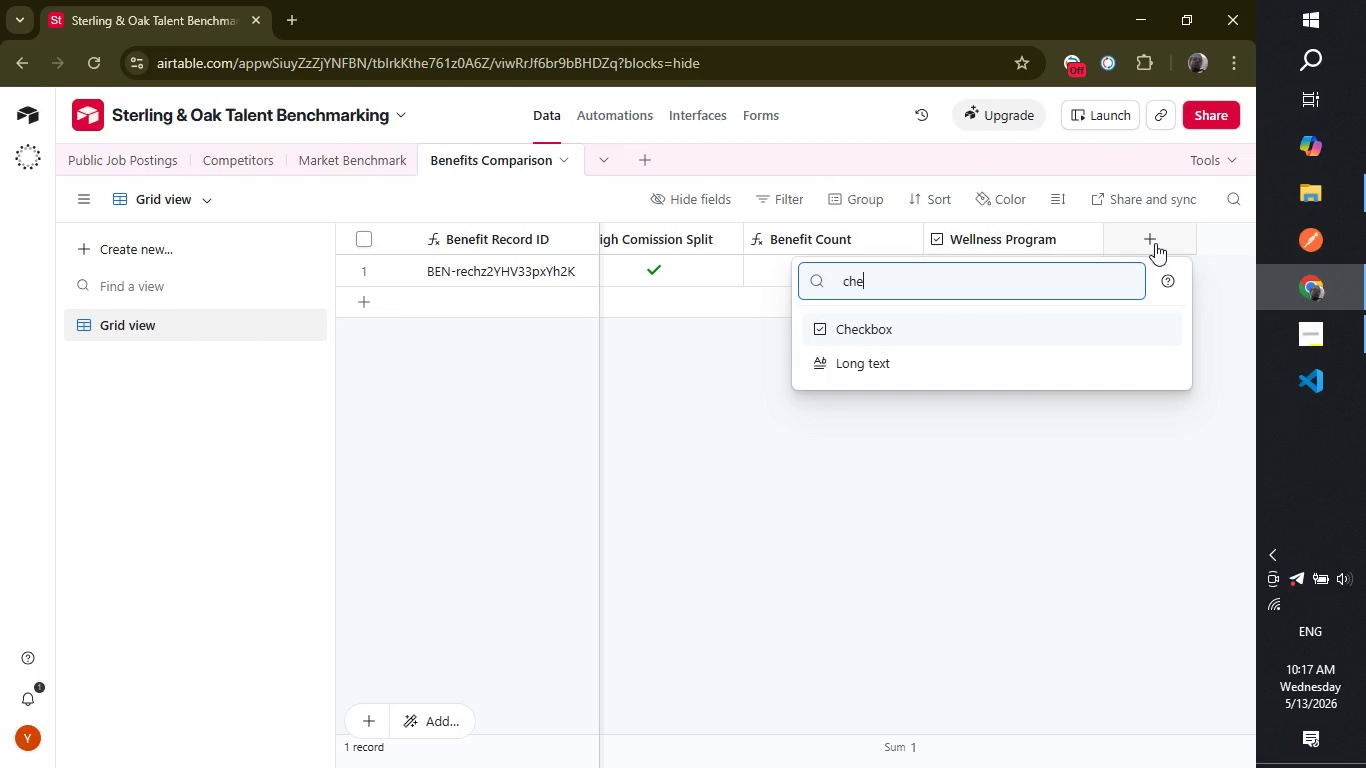 
key(Enter)
 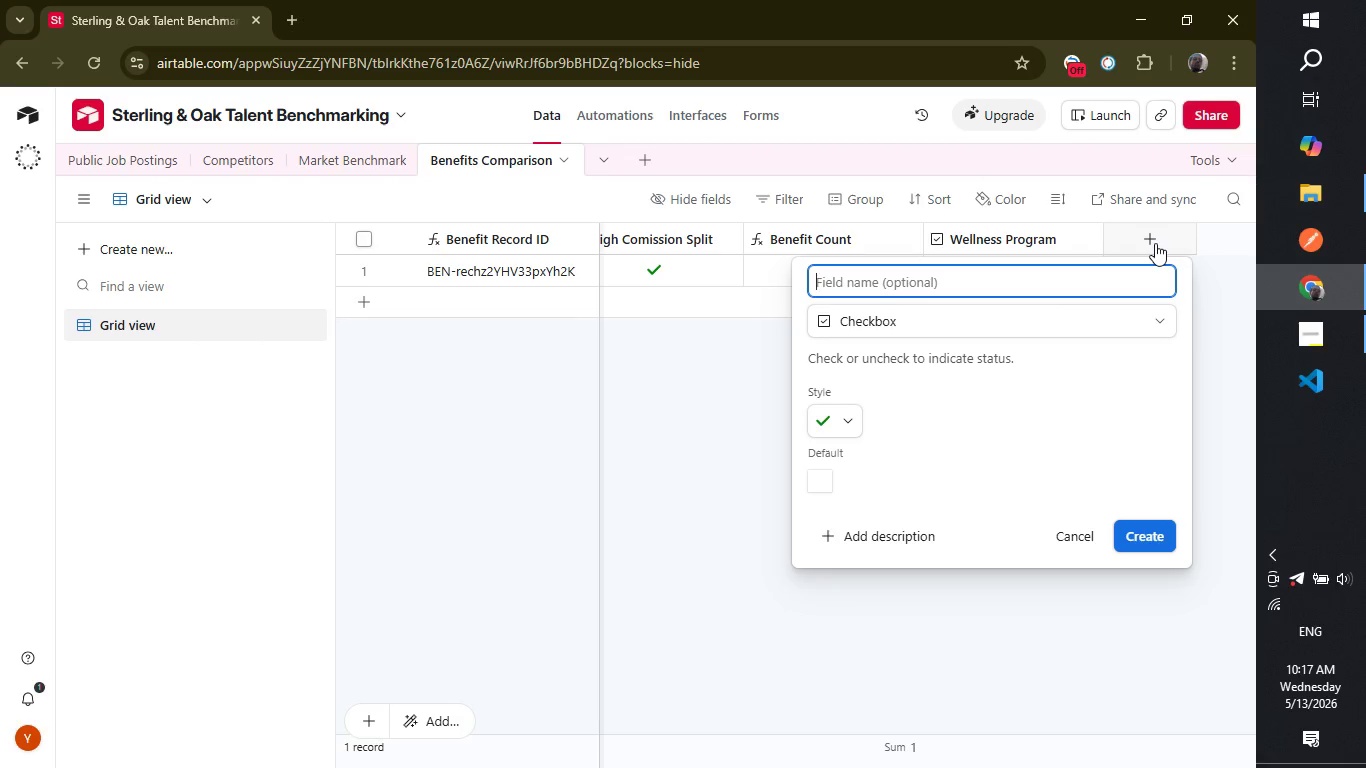 
type(401(k) Match)
 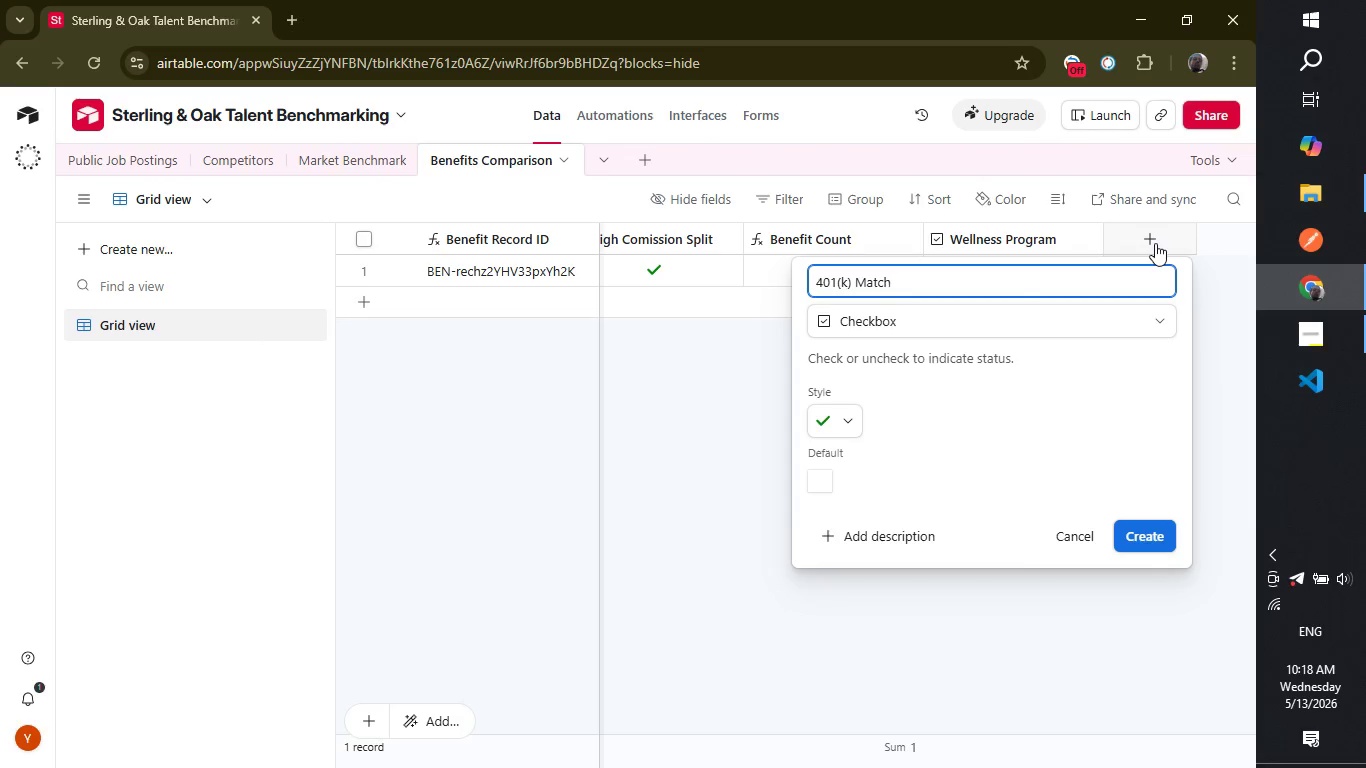 
key(Enter)
 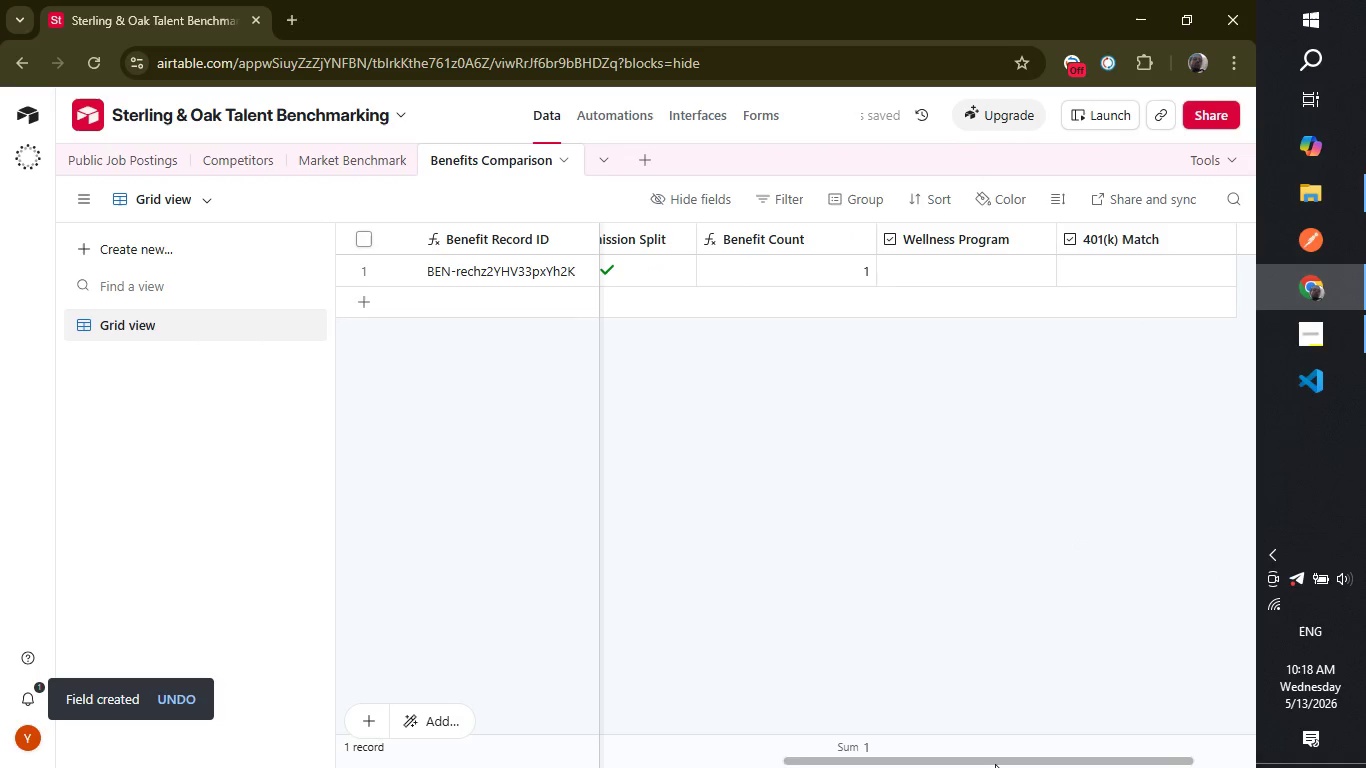 
left_click_drag(start_coordinate=[992, 758], to_coordinate=[1122, 749])
 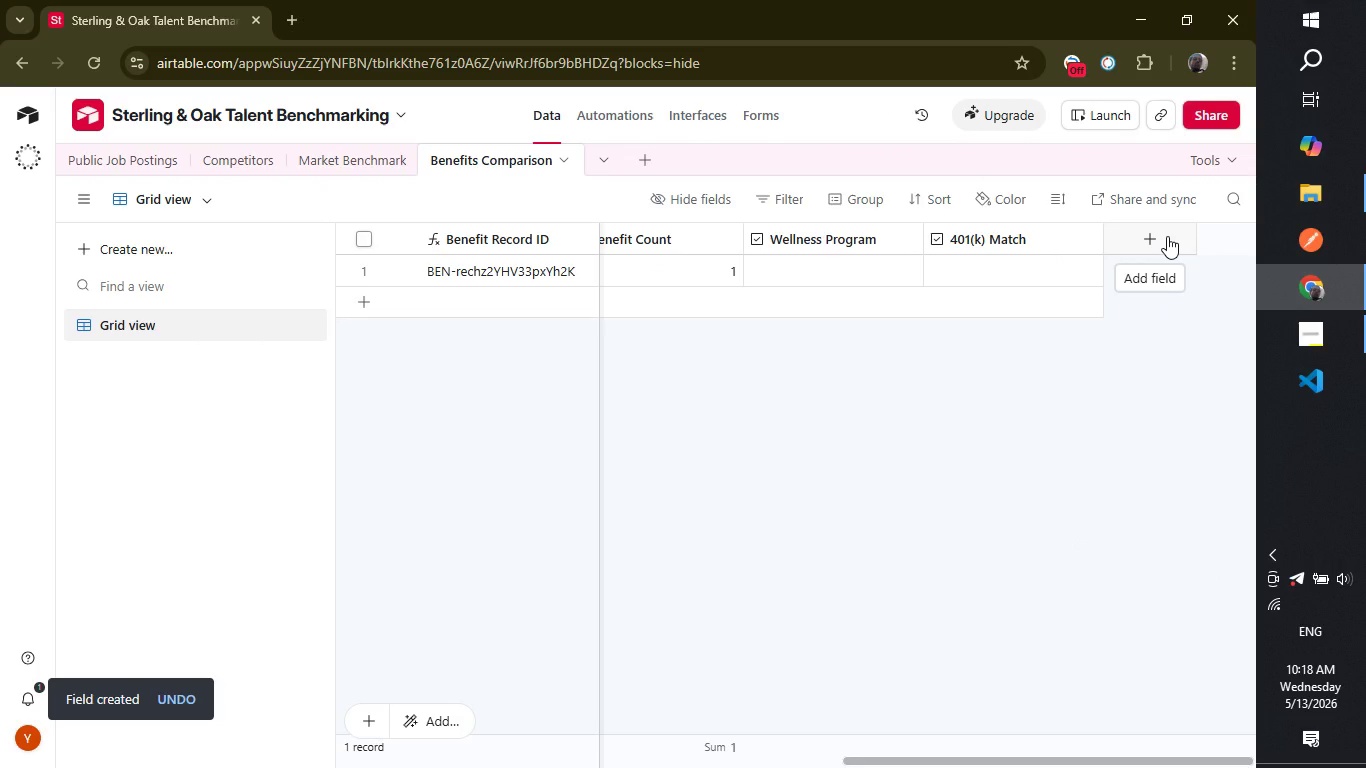 
left_click([1167, 236])
 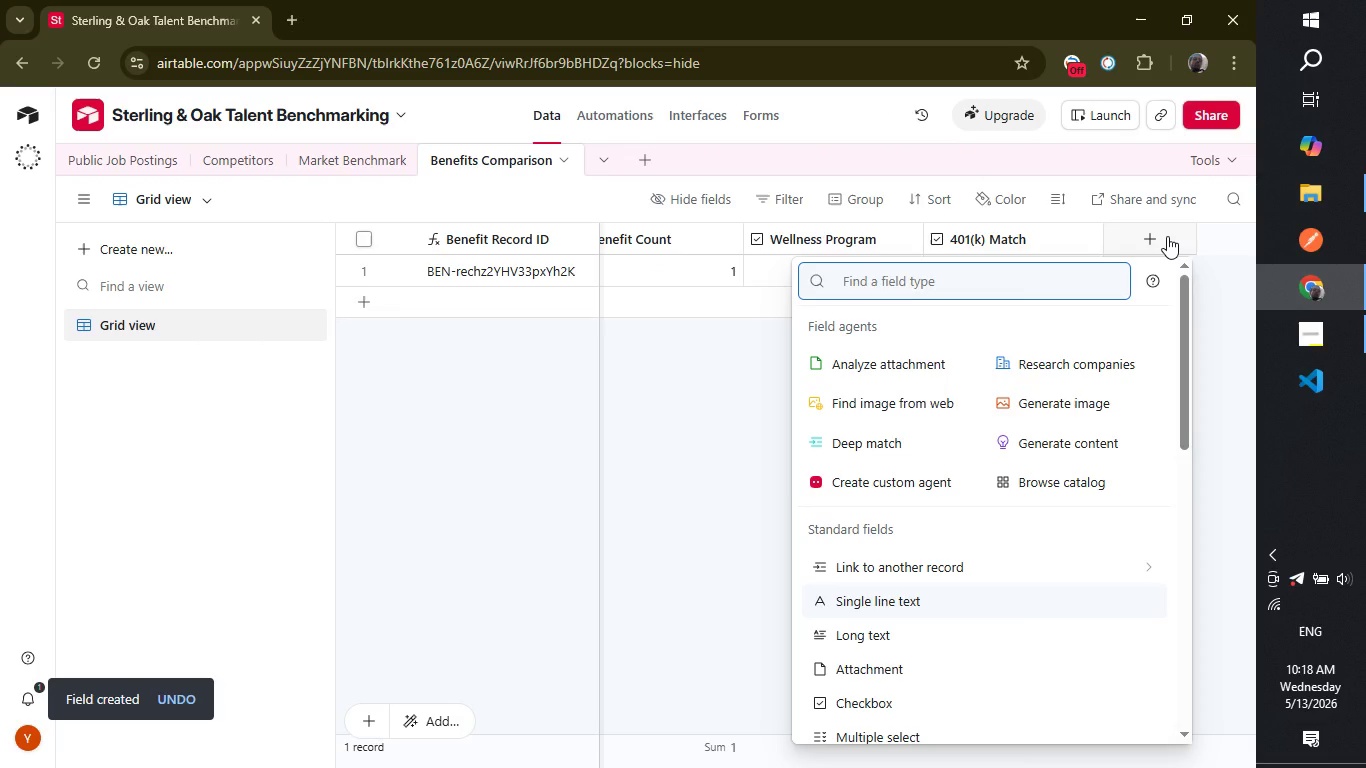 
hold_key(key=ShiftLeft, duration=0.44)
 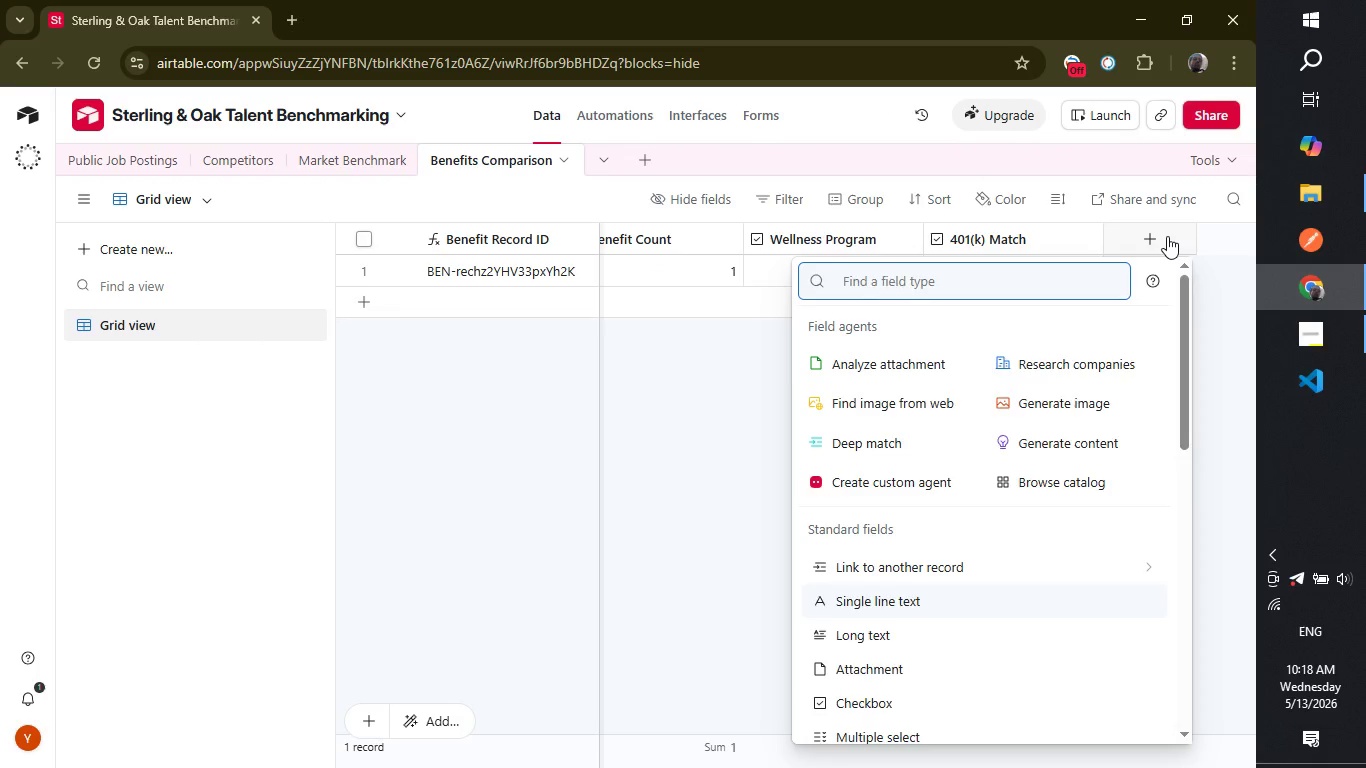 
type(che)
 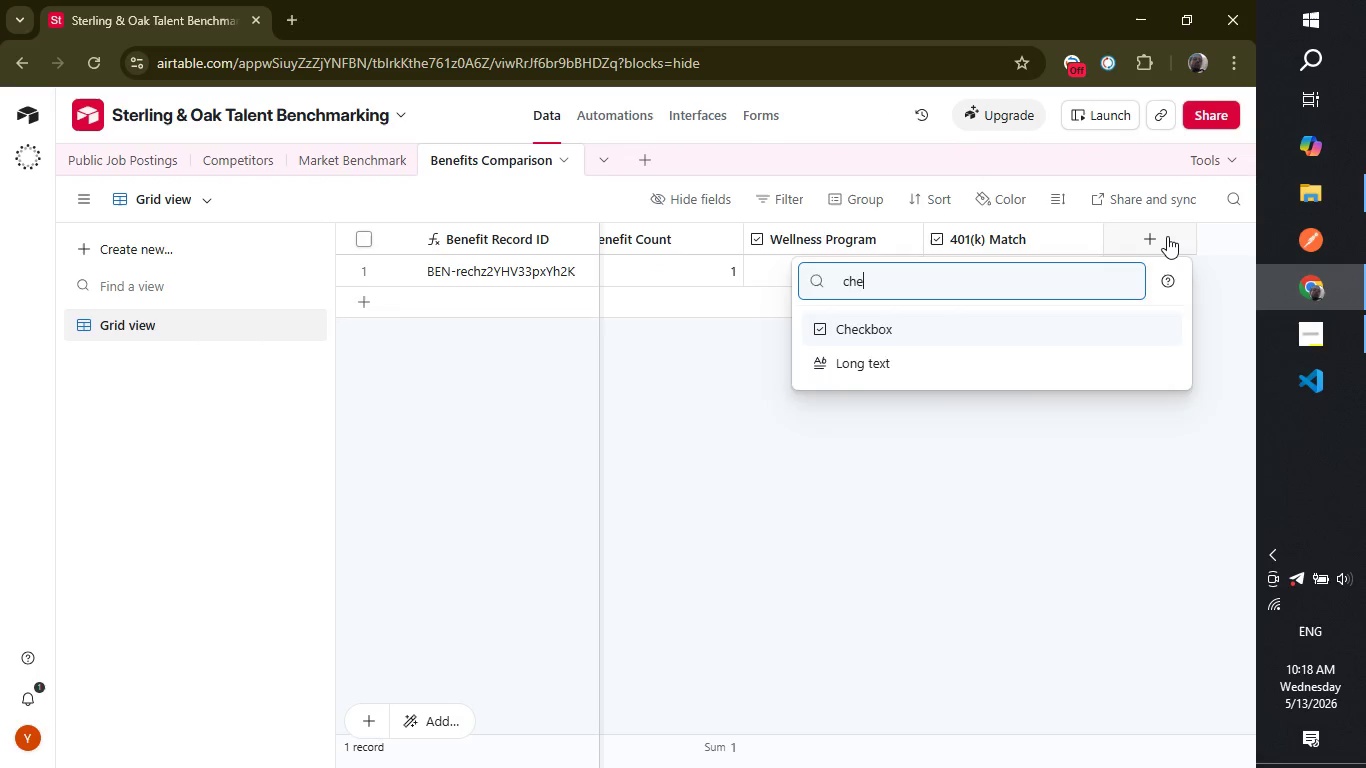 
key(Enter)
 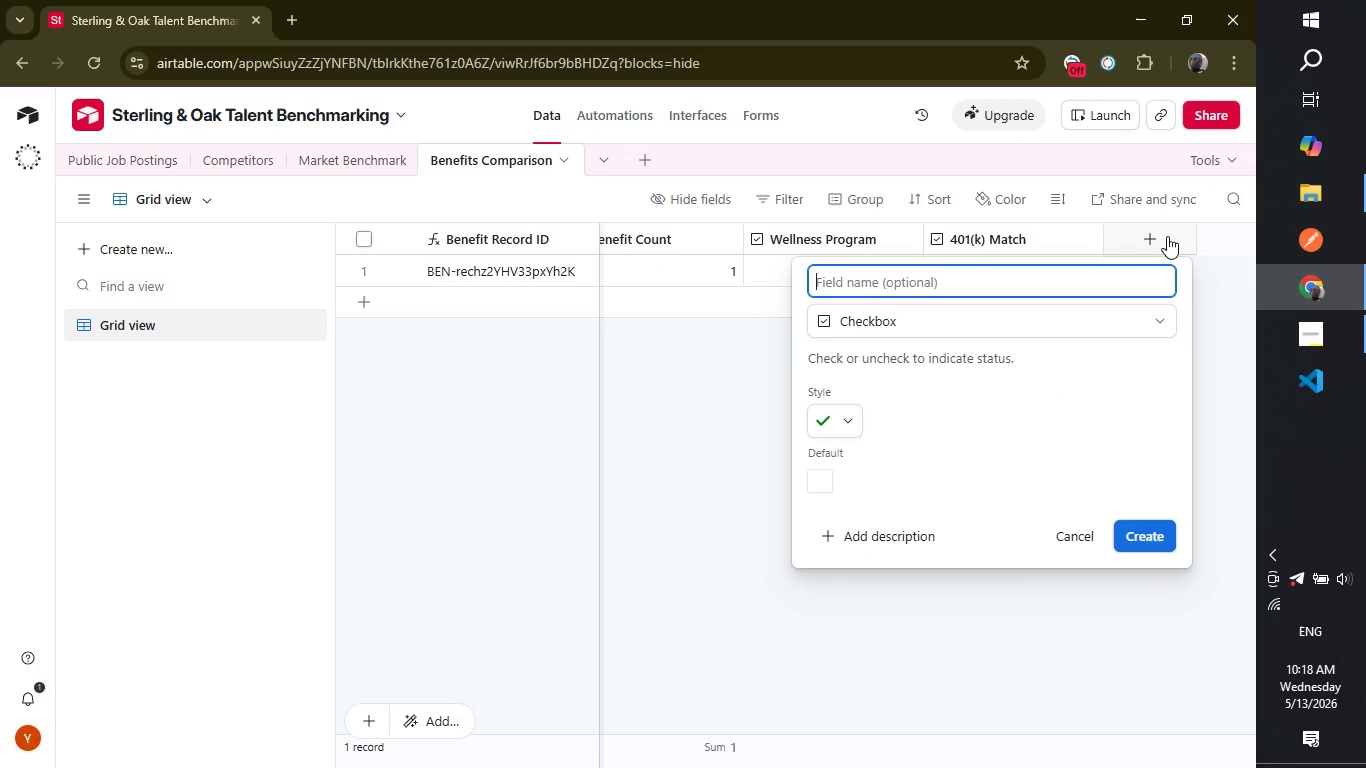 
type(Paid Certificatons)
 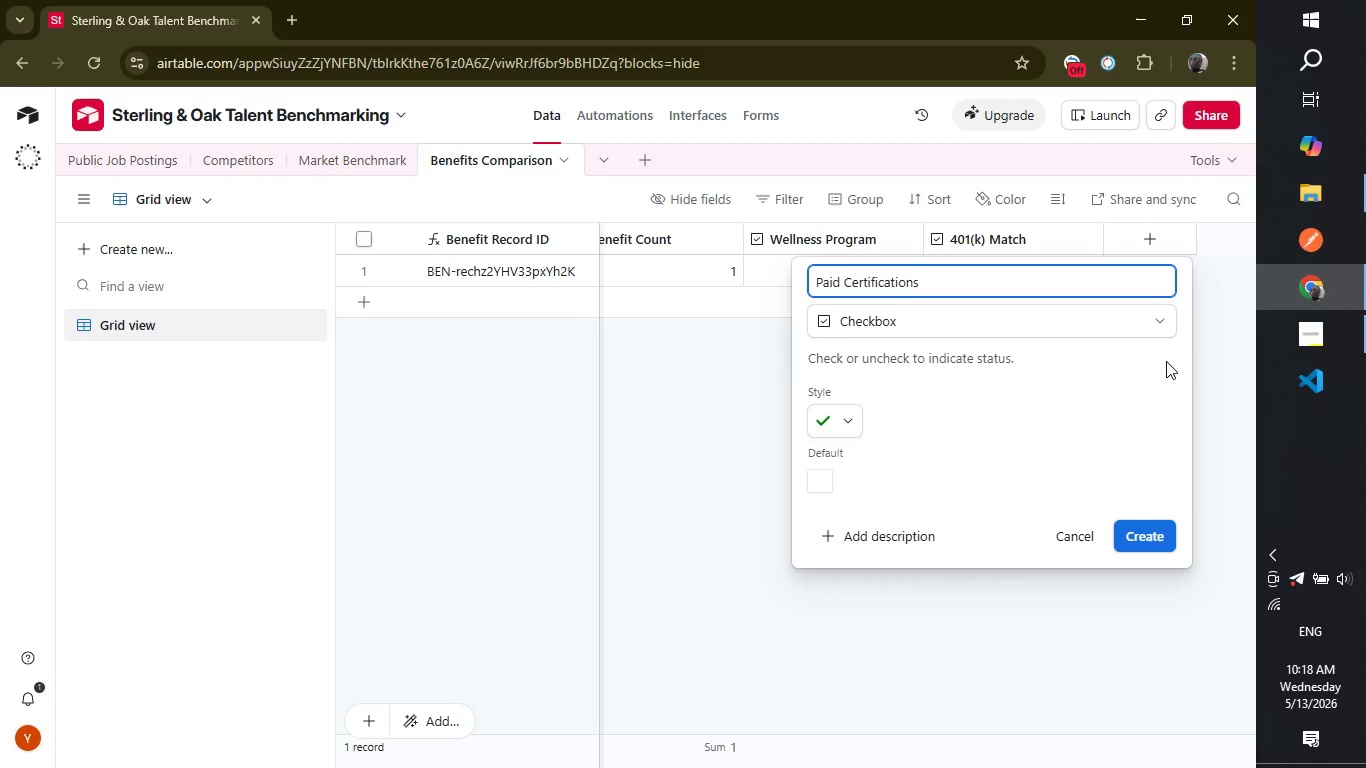 
left_click([1149, 529])
 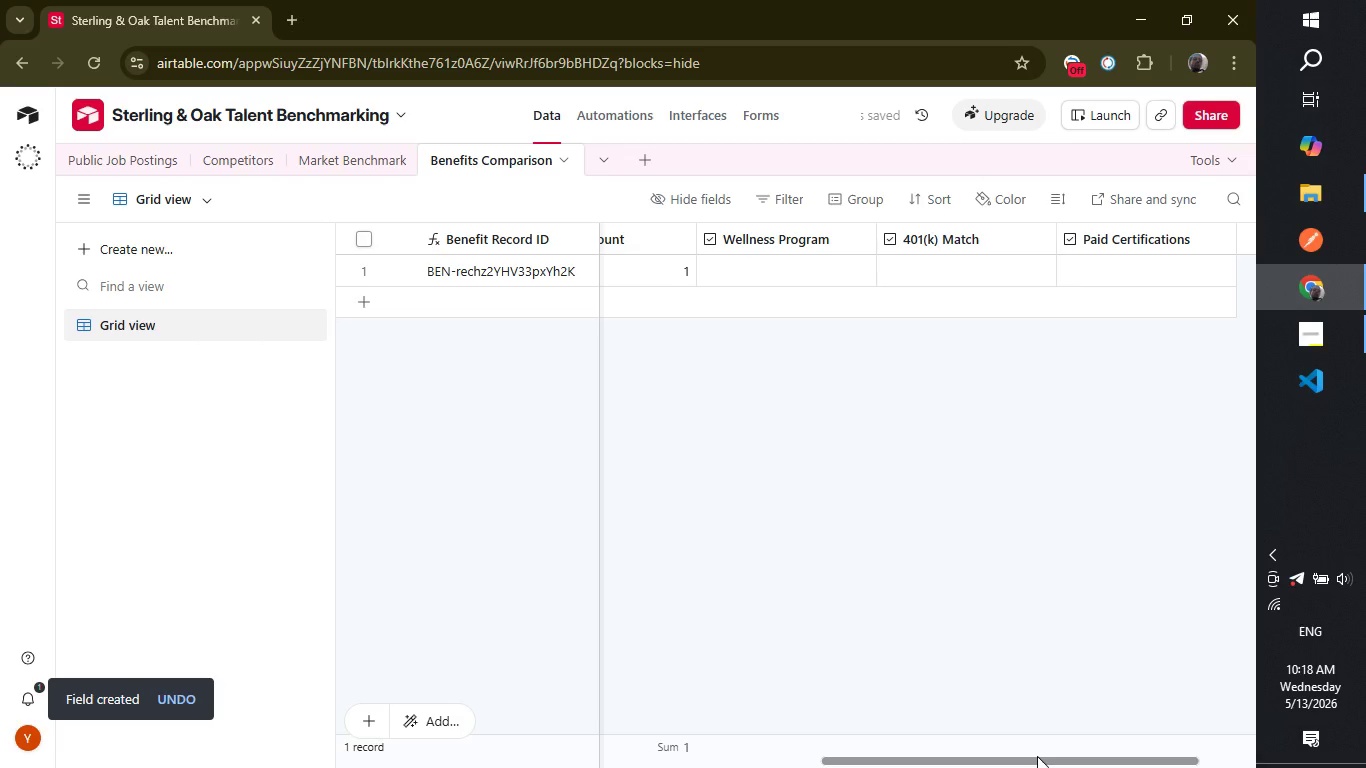 
left_click_drag(start_coordinate=[1037, 756], to_coordinate=[1117, 755])
 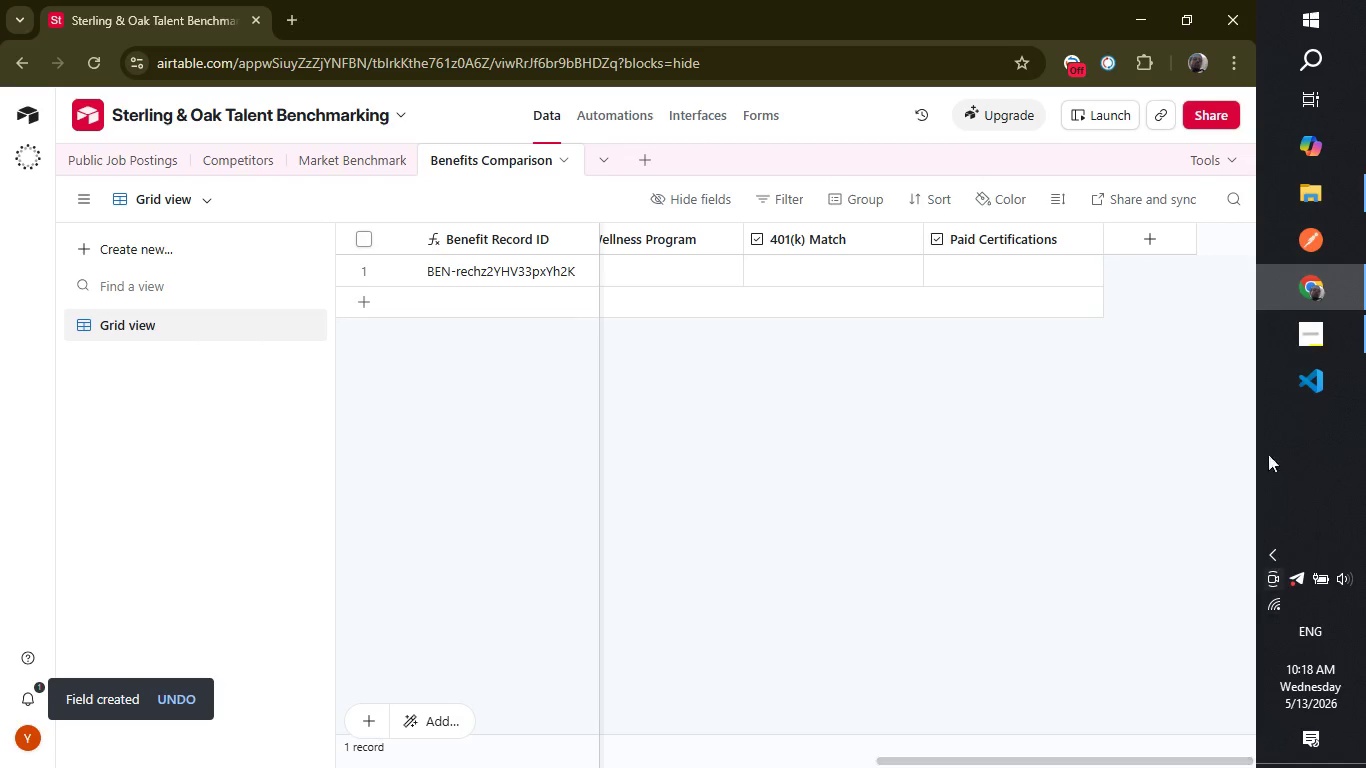 
wait(5.98)
 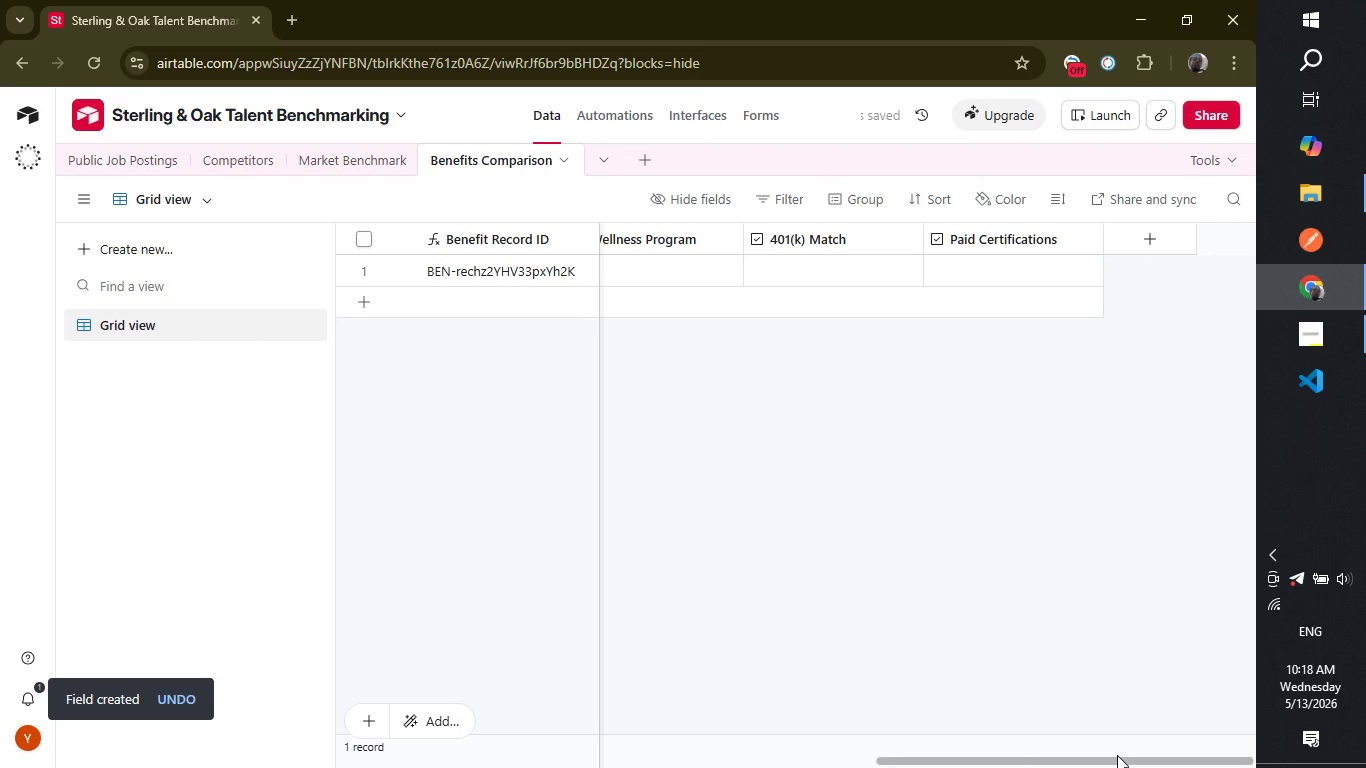 
left_click([1147, 240])
 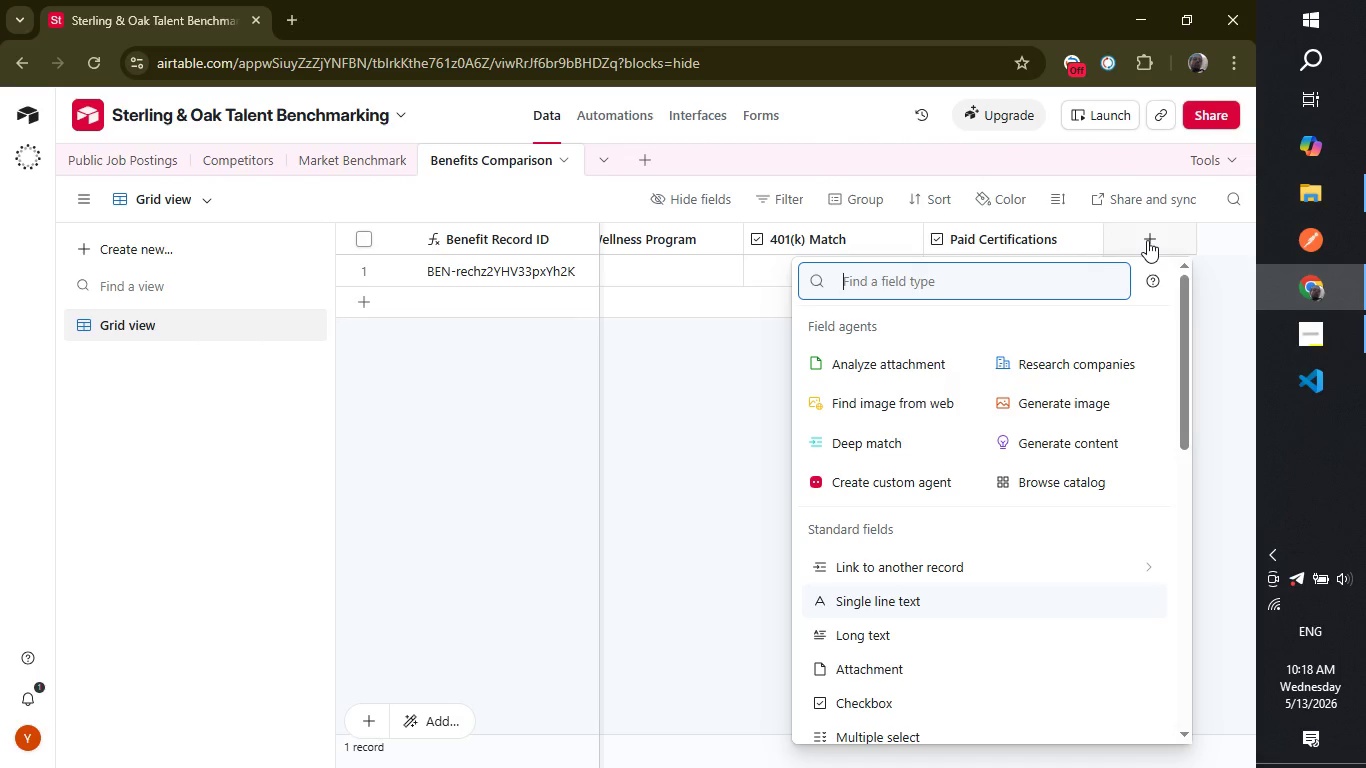 
type(Extrache)
 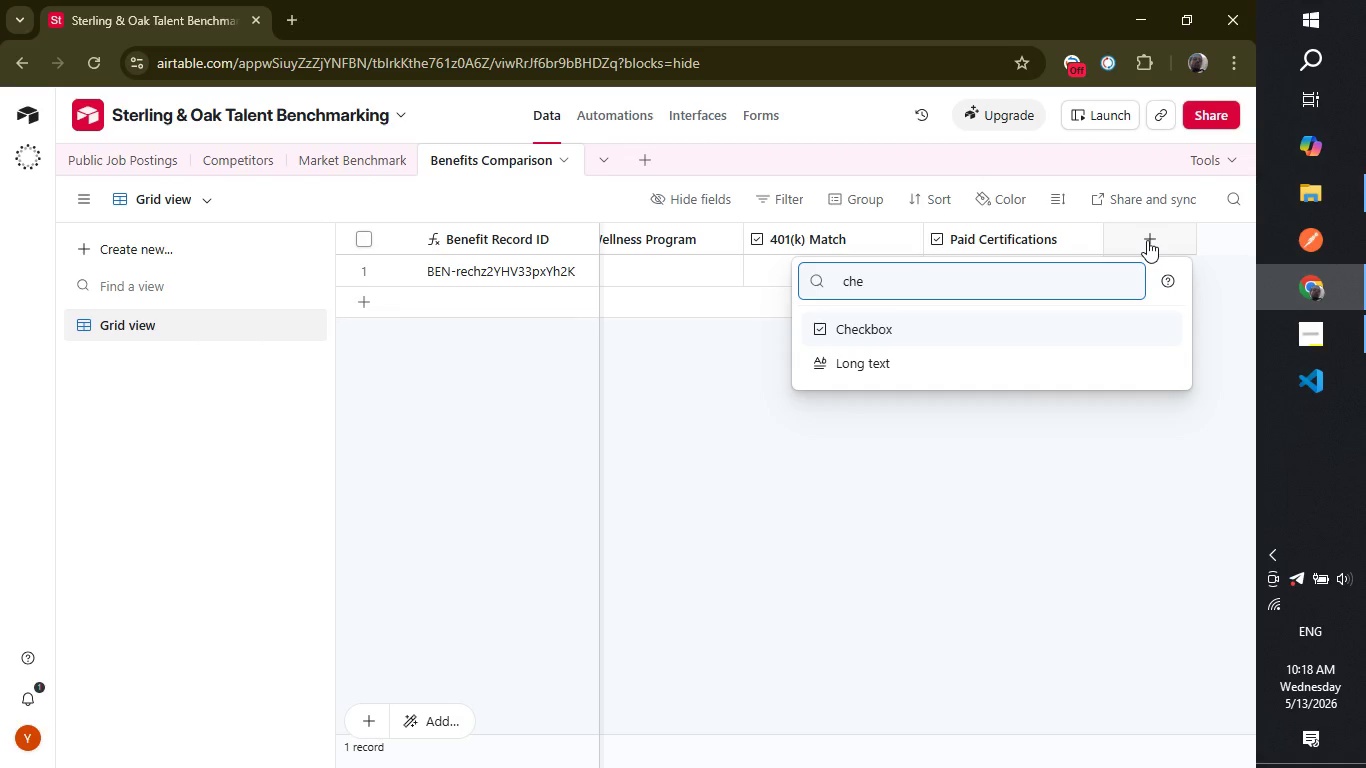 
hold_key(key=Backspace, duration=0.67)
 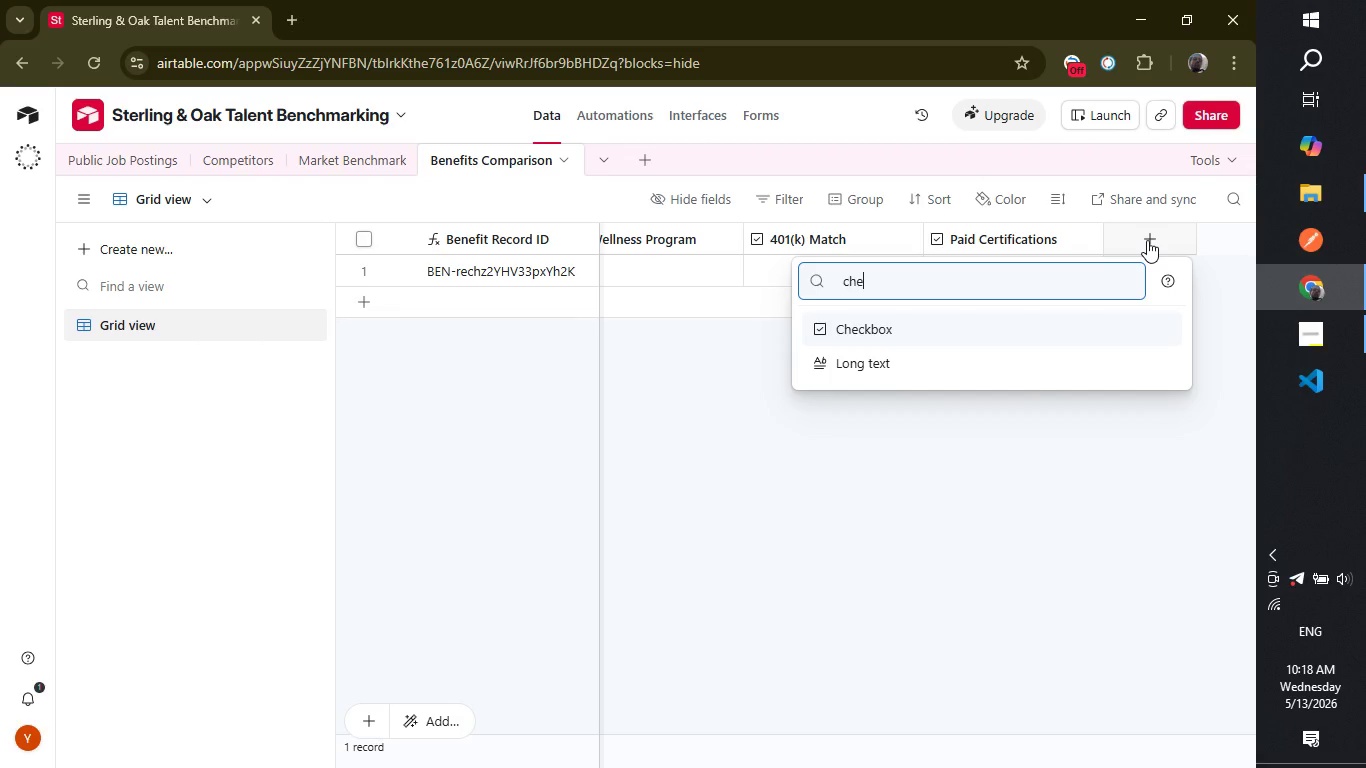 
key(Enter)
 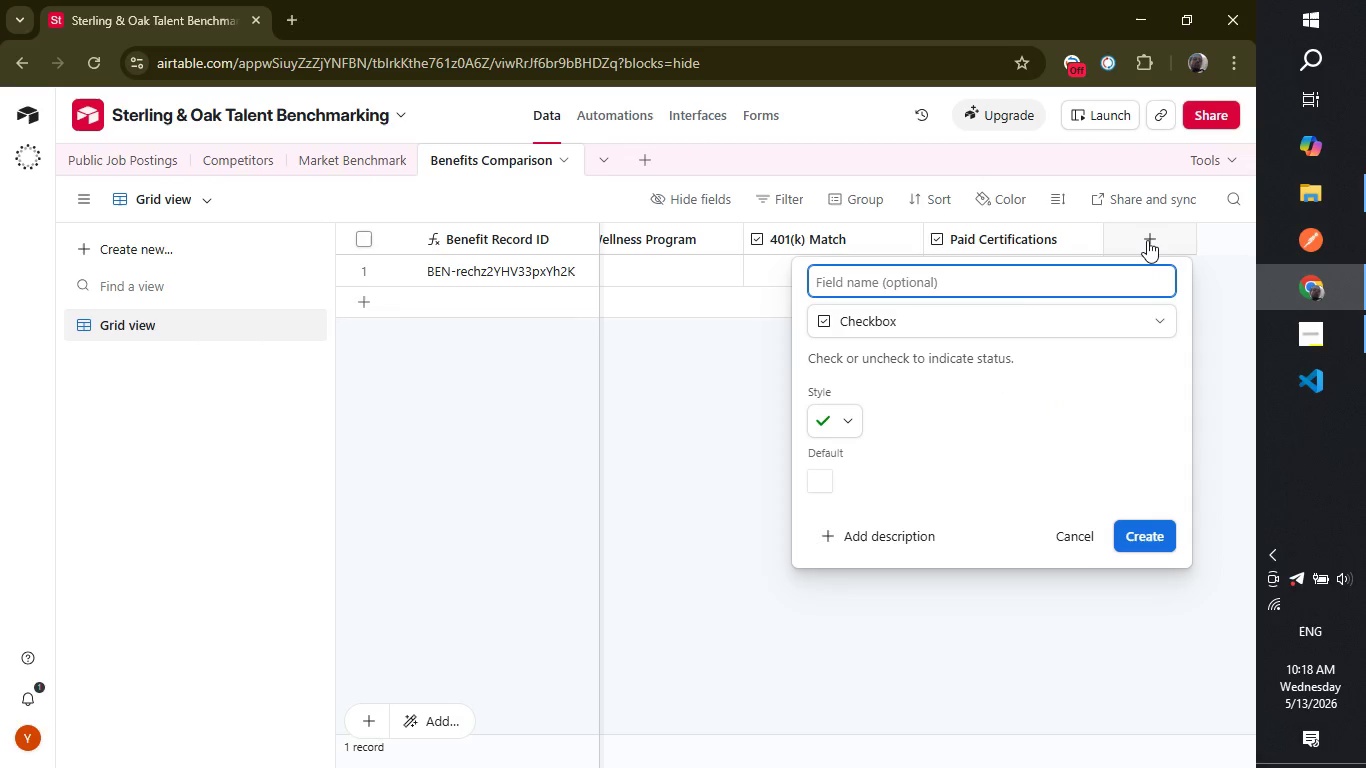 
type(Extra PTO)
 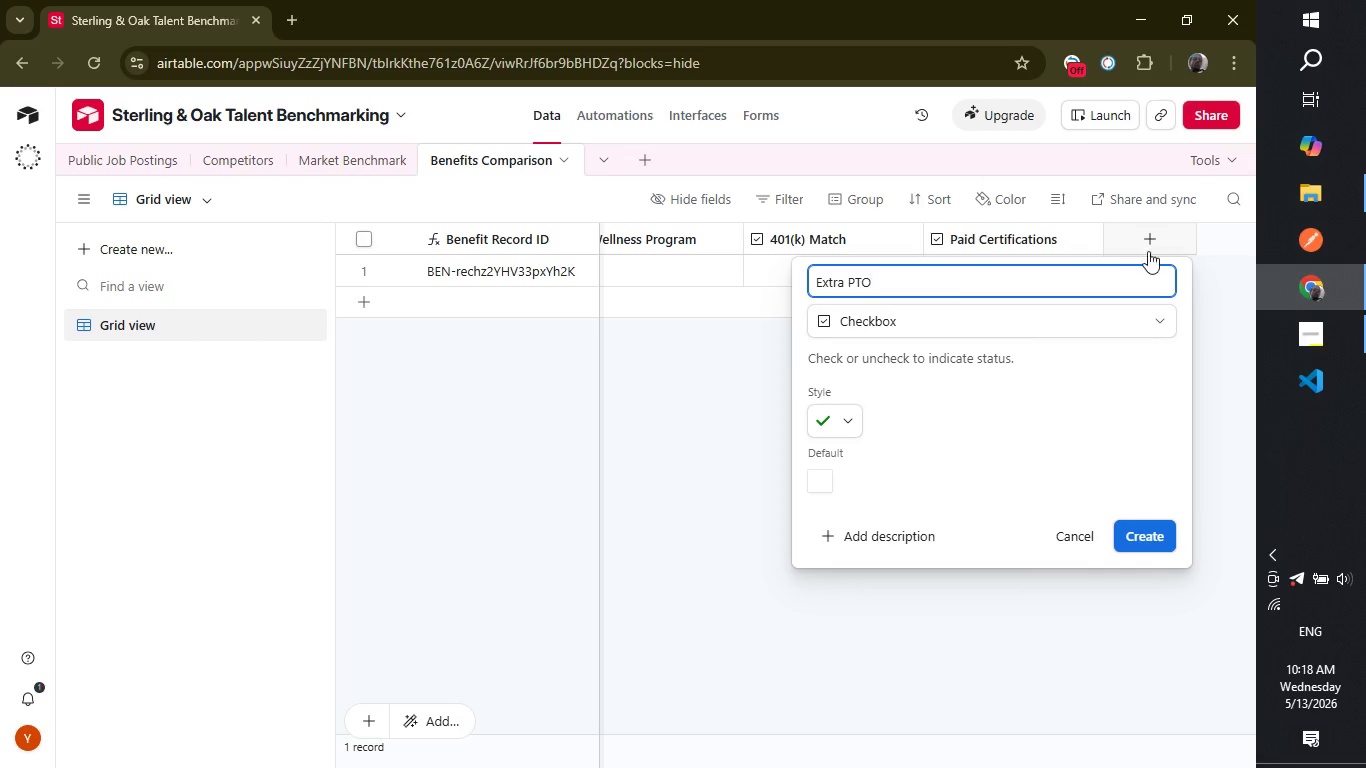 
left_click([1133, 539])
 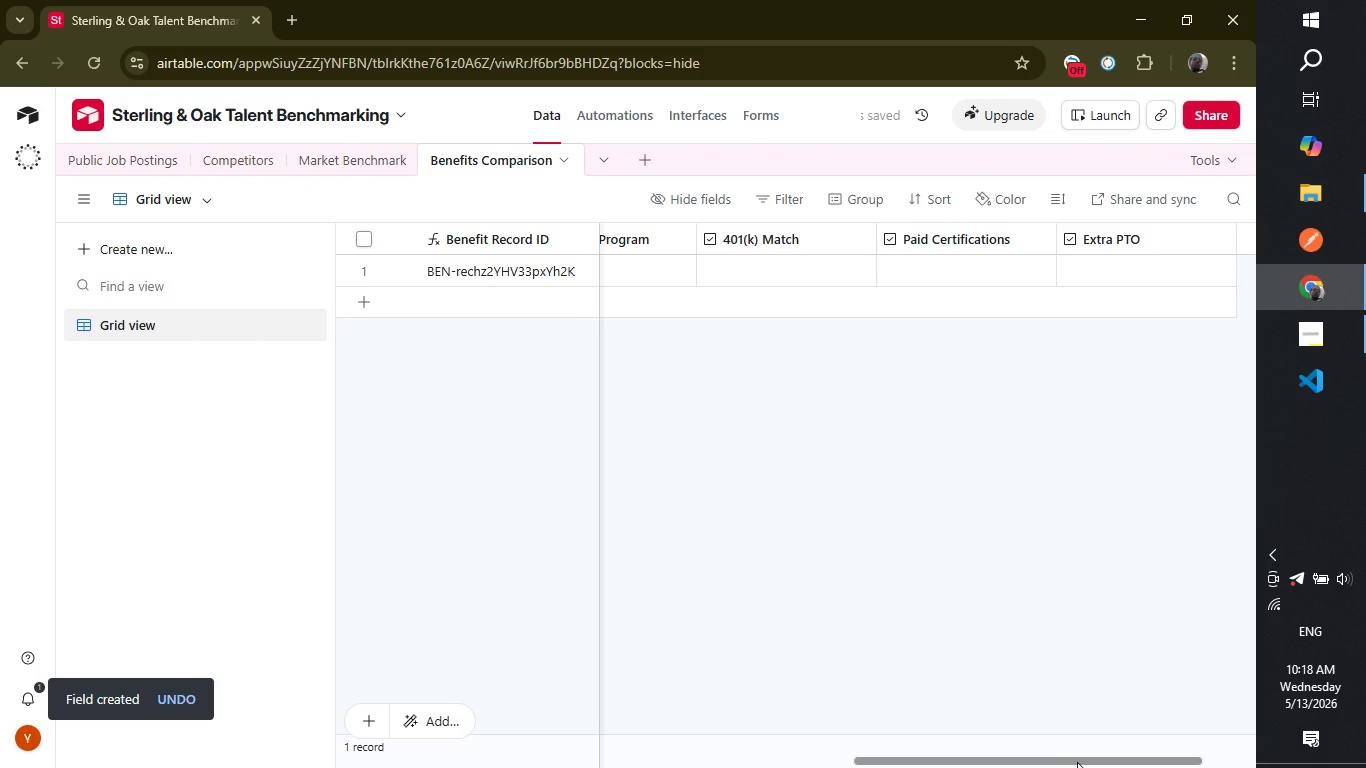 
left_click_drag(start_coordinate=[1077, 762], to_coordinate=[1148, 754])
 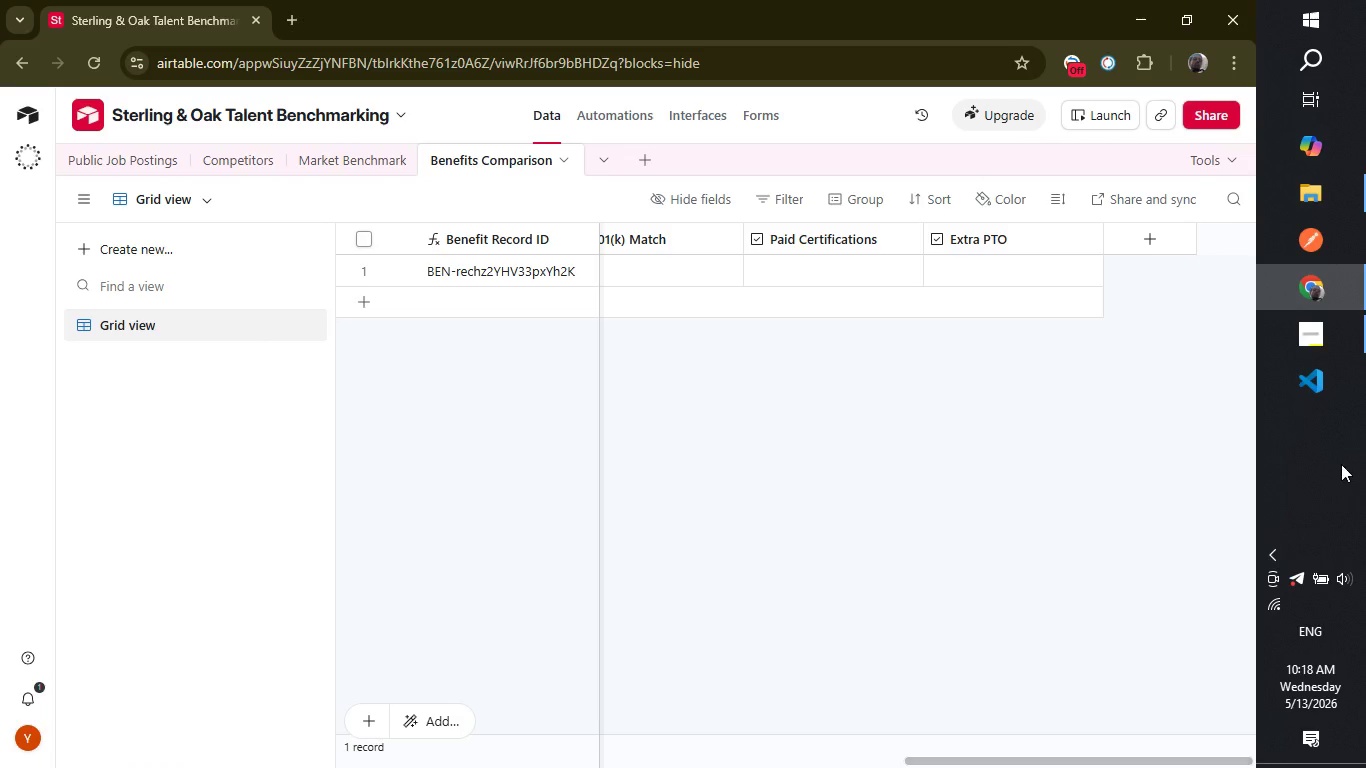 
wait(7.47)
 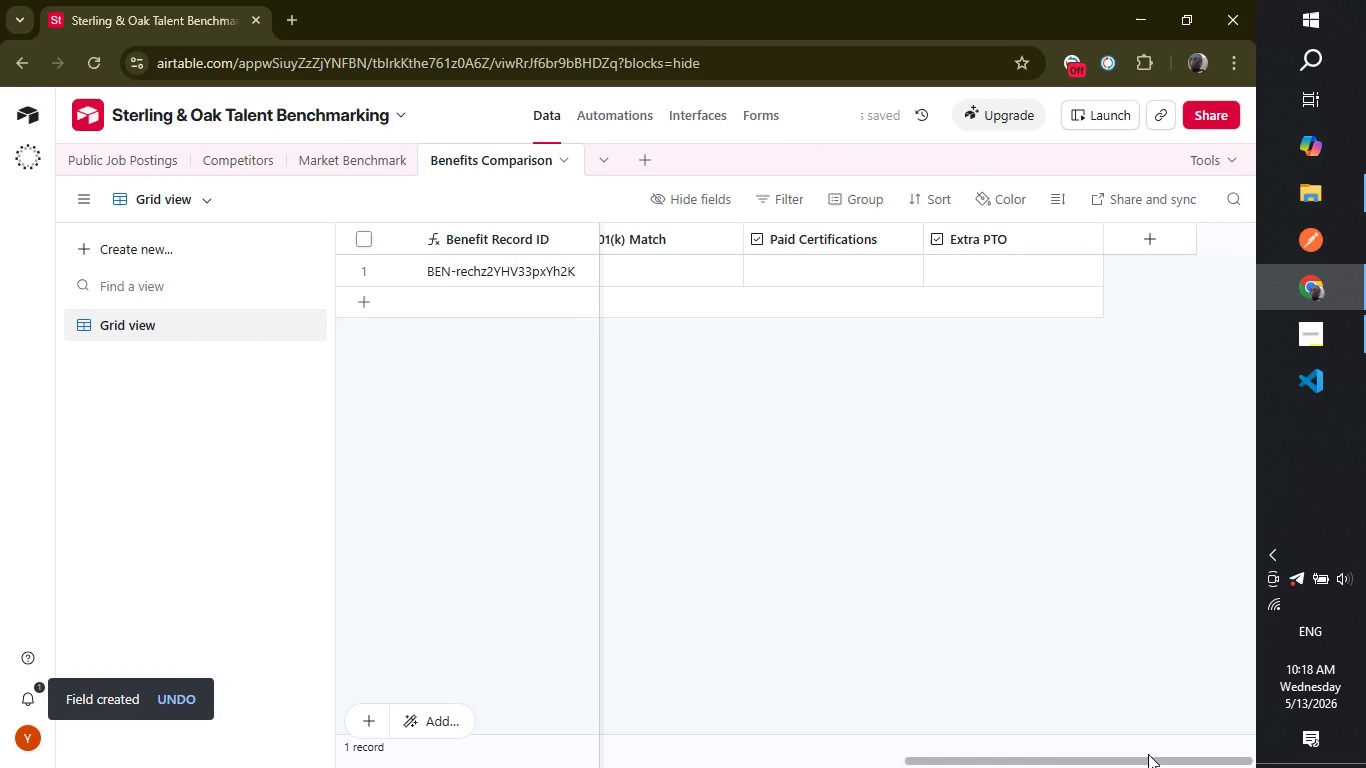 
left_click([1136, 240])
 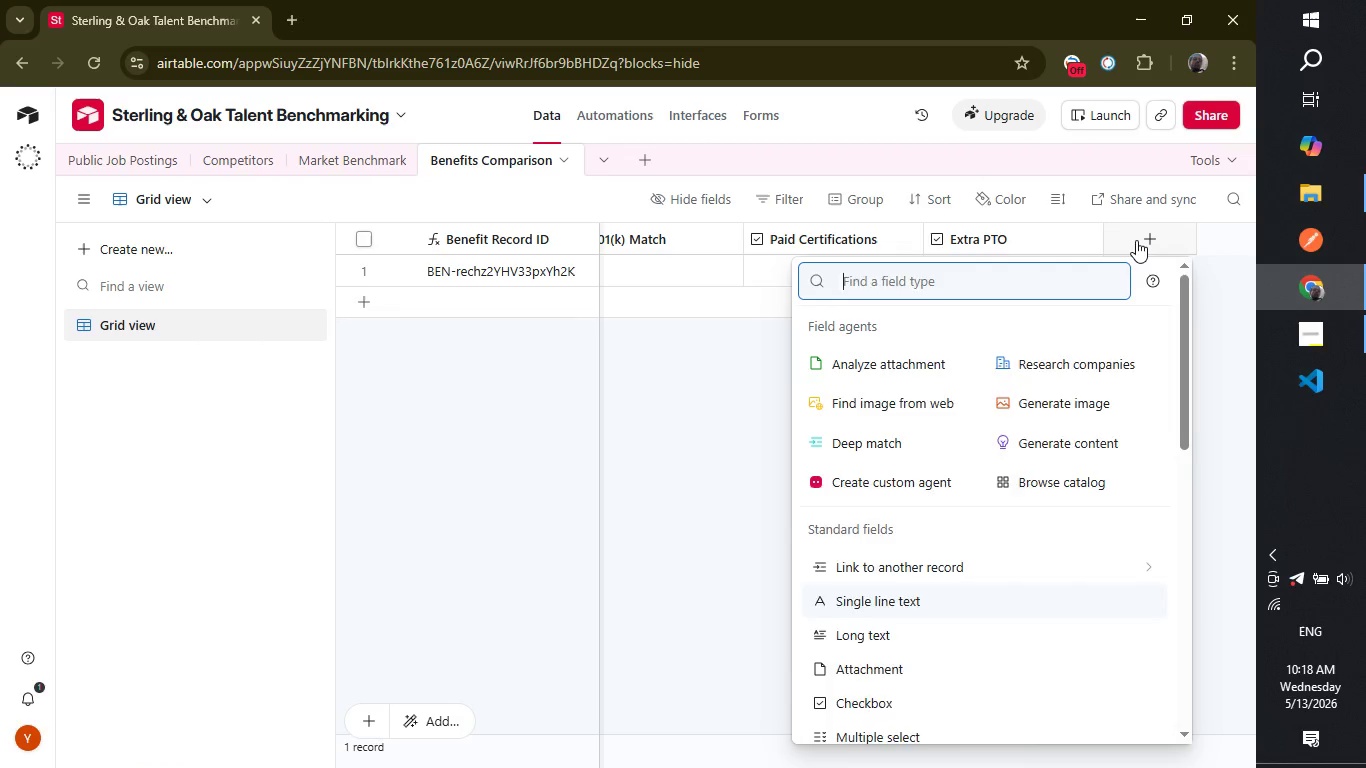 
type(che)
 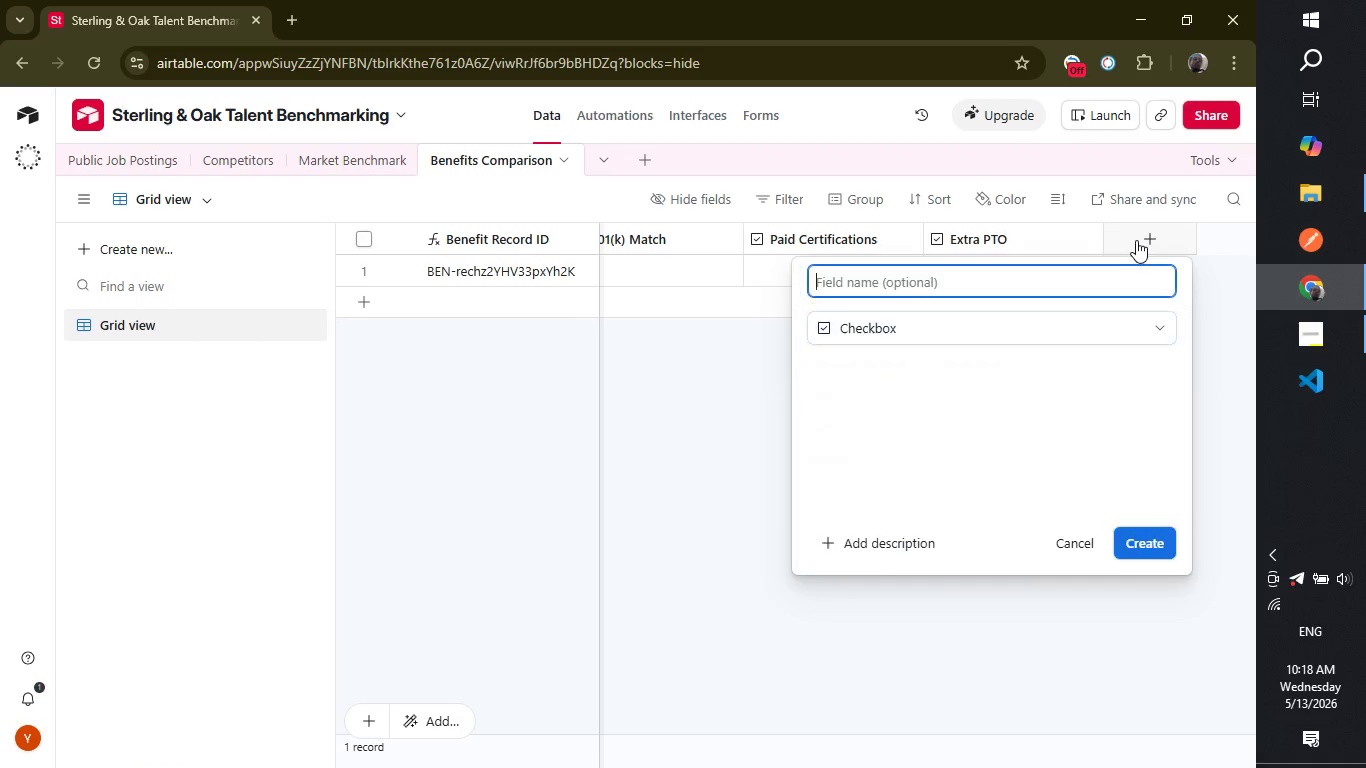 
key(Enter)
 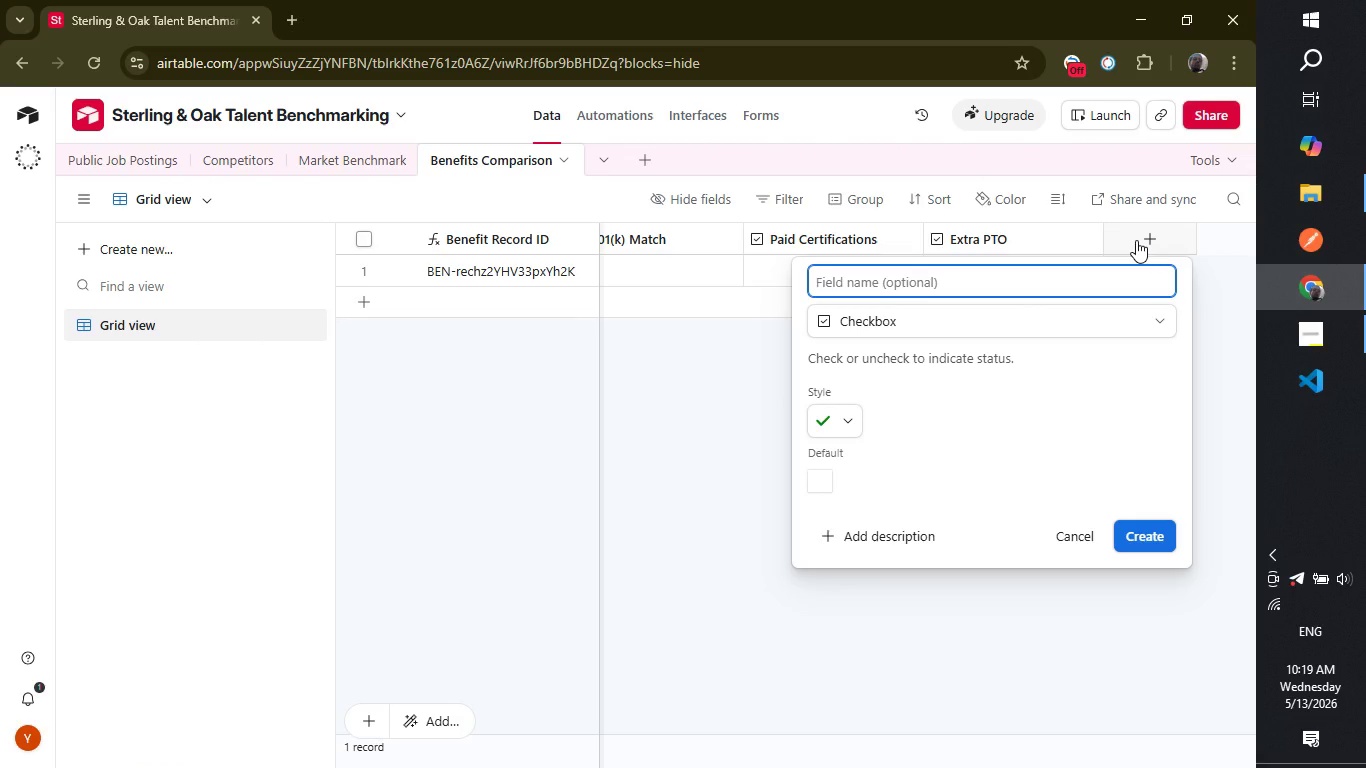 
type(Tu)
 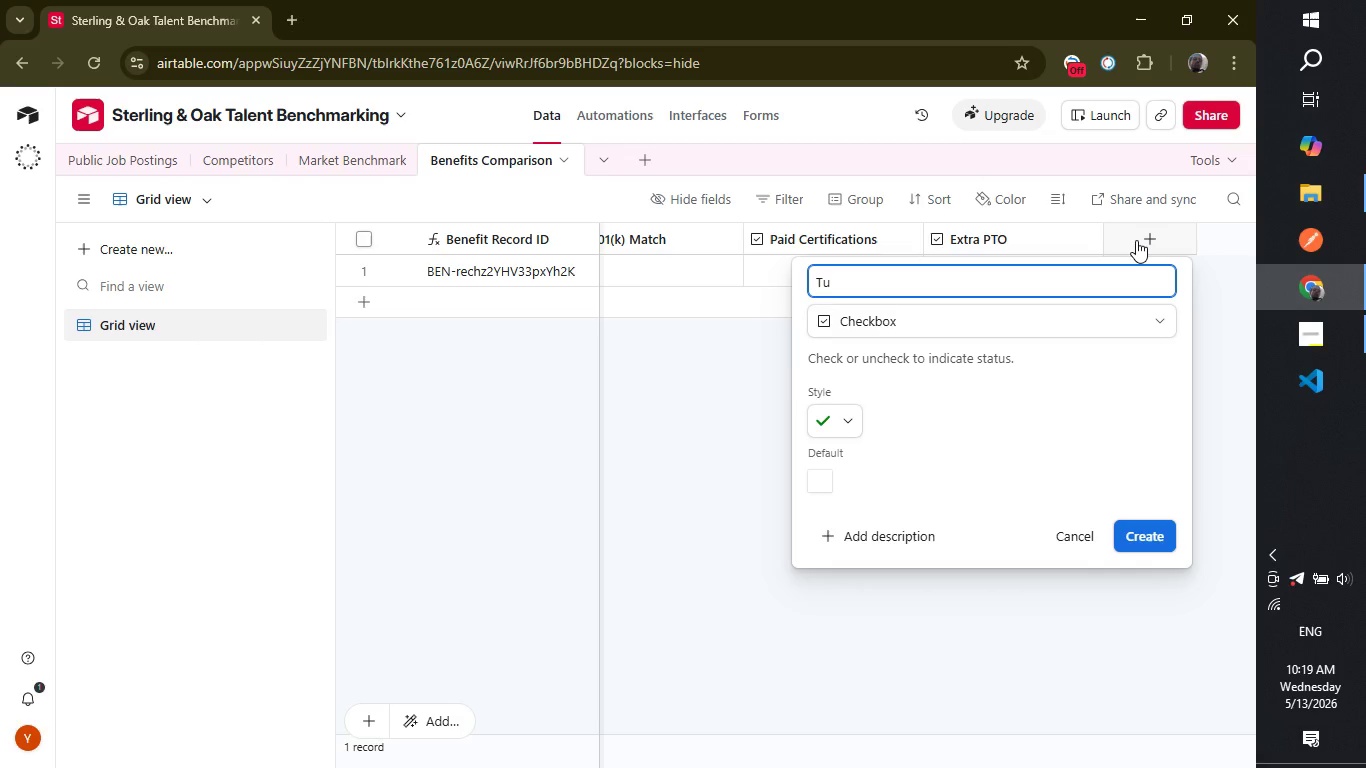 
type(ition Assistance)
 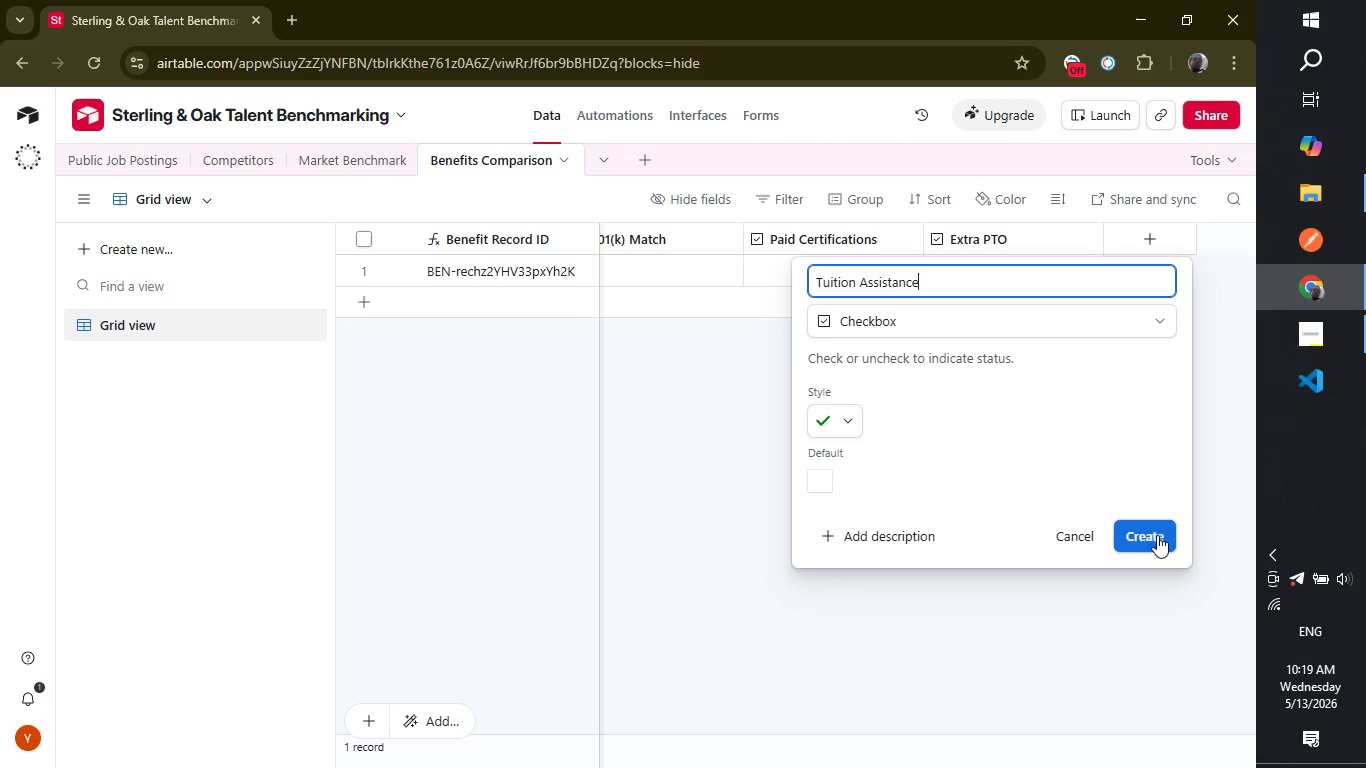 
left_click([1156, 535])
 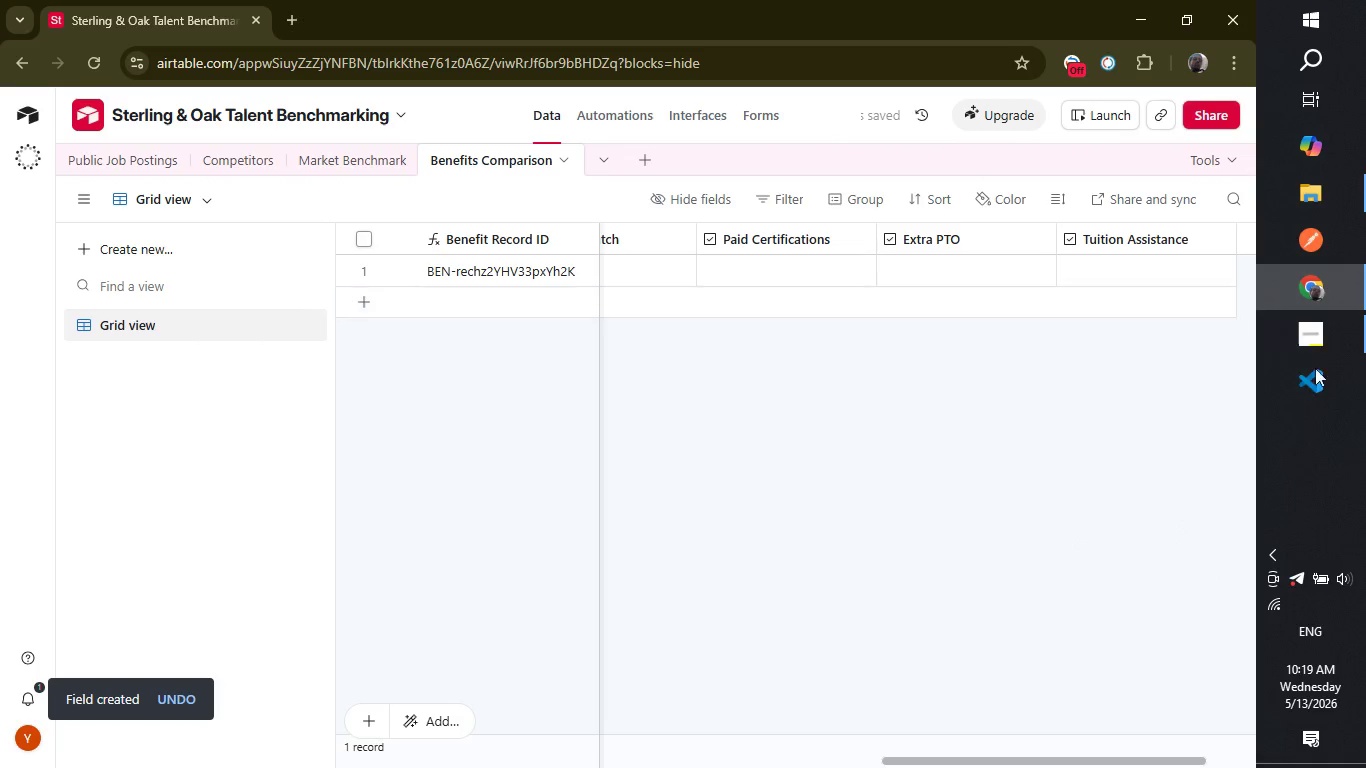 
left_click([1337, 337])